 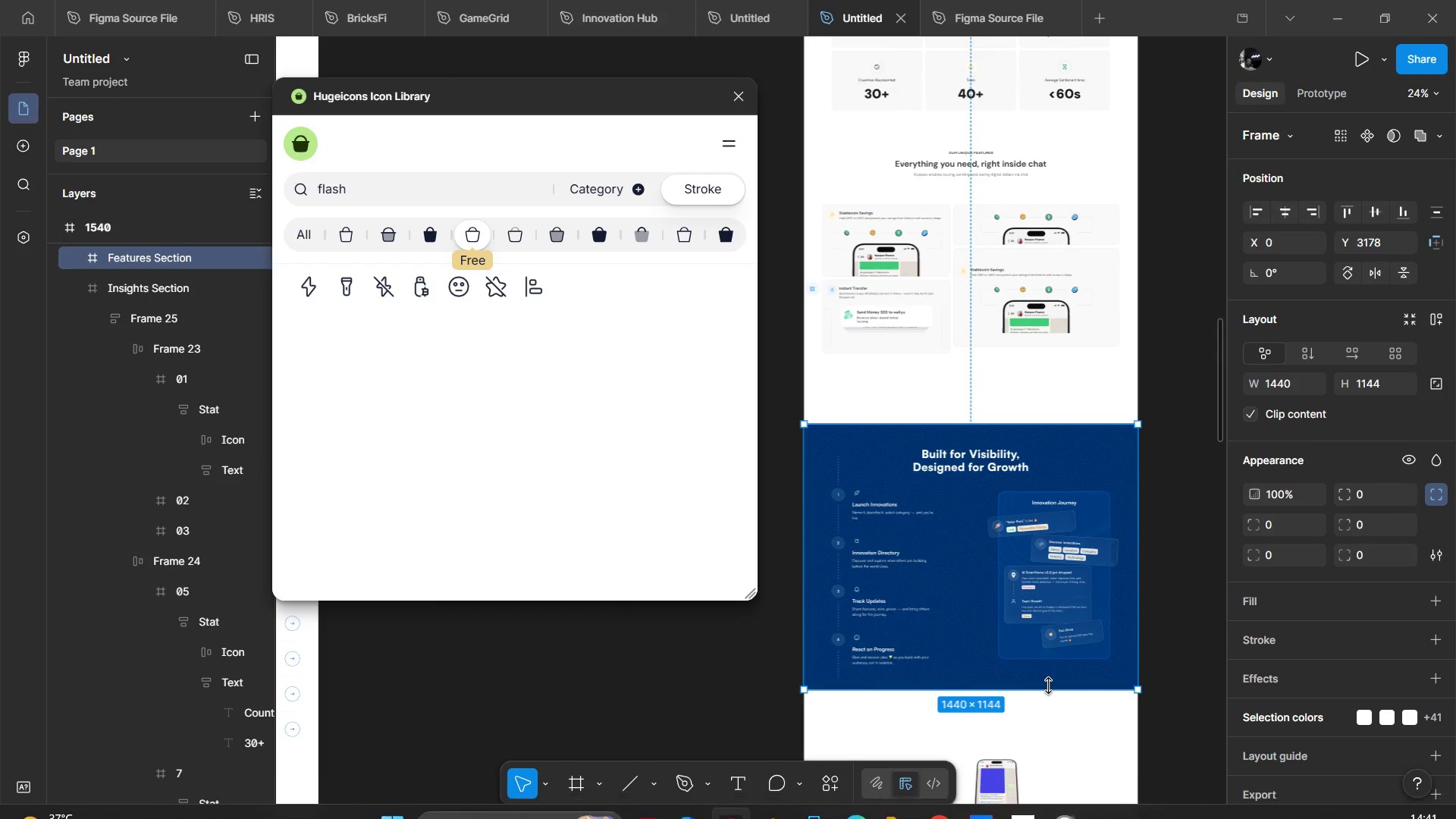 
left_click_drag(start_coordinate=[1024, 629], to_coordinate=[1021, 580])
 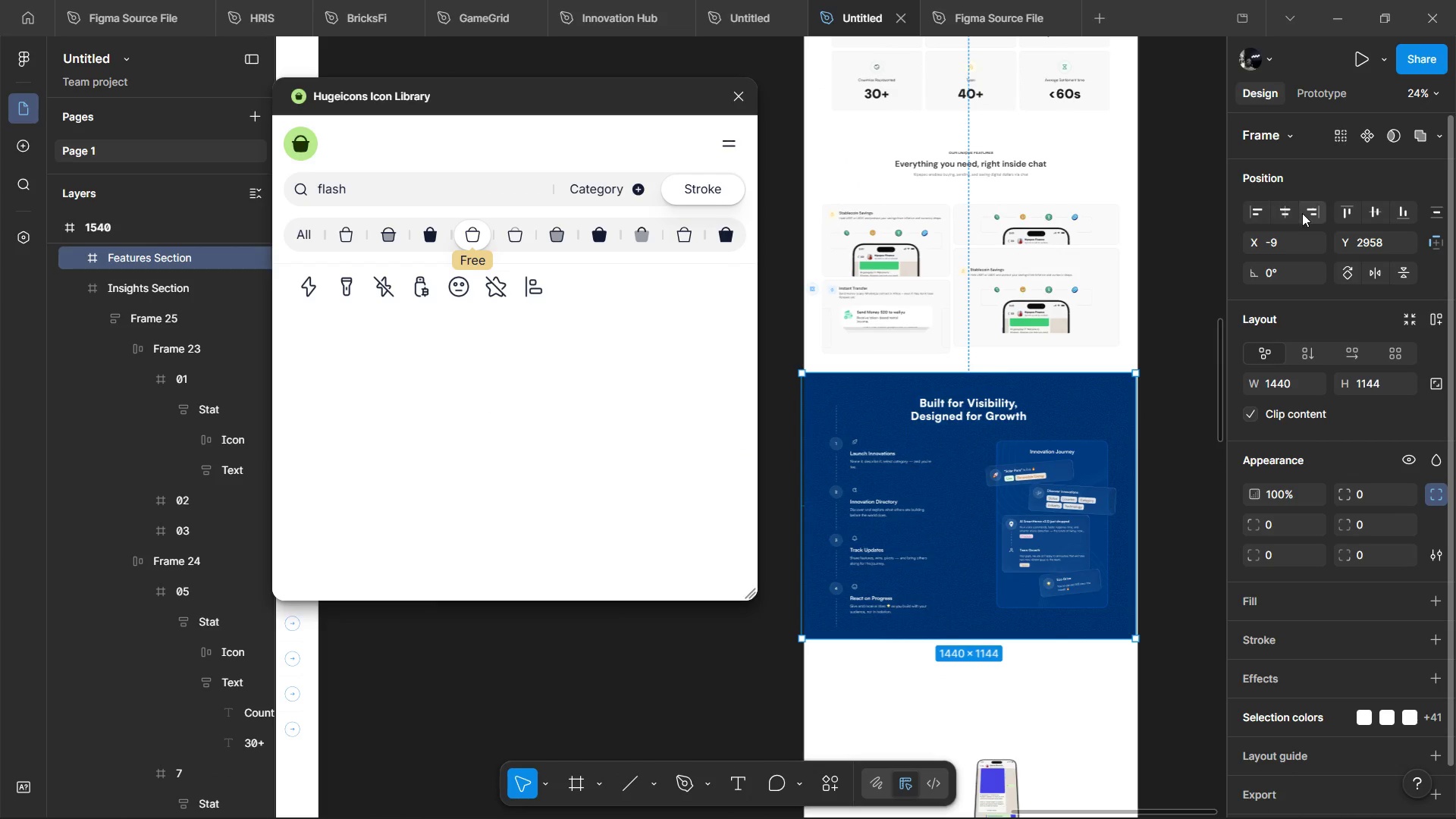 
left_click([1306, 209])
 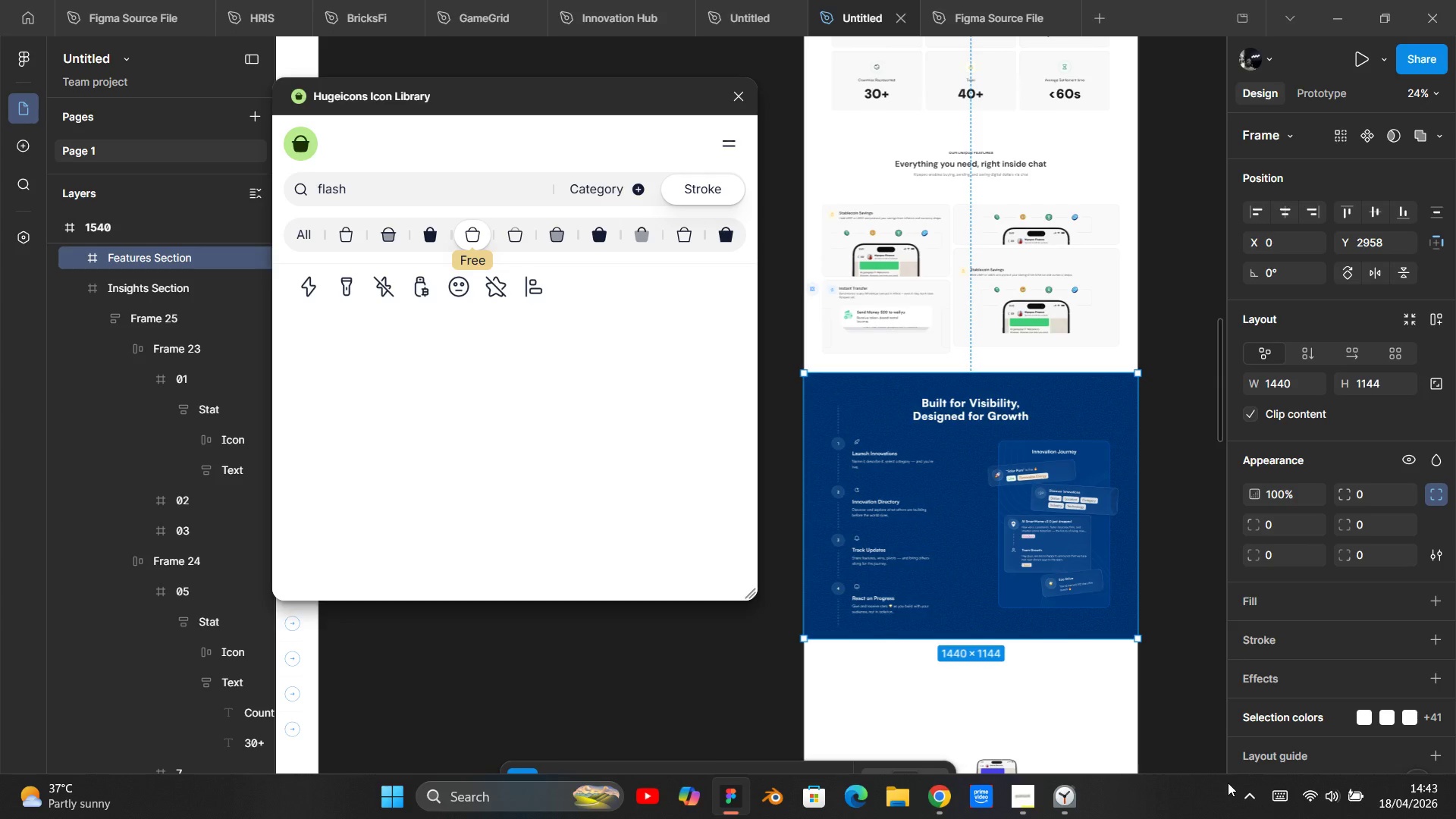 
wait(128.47)
 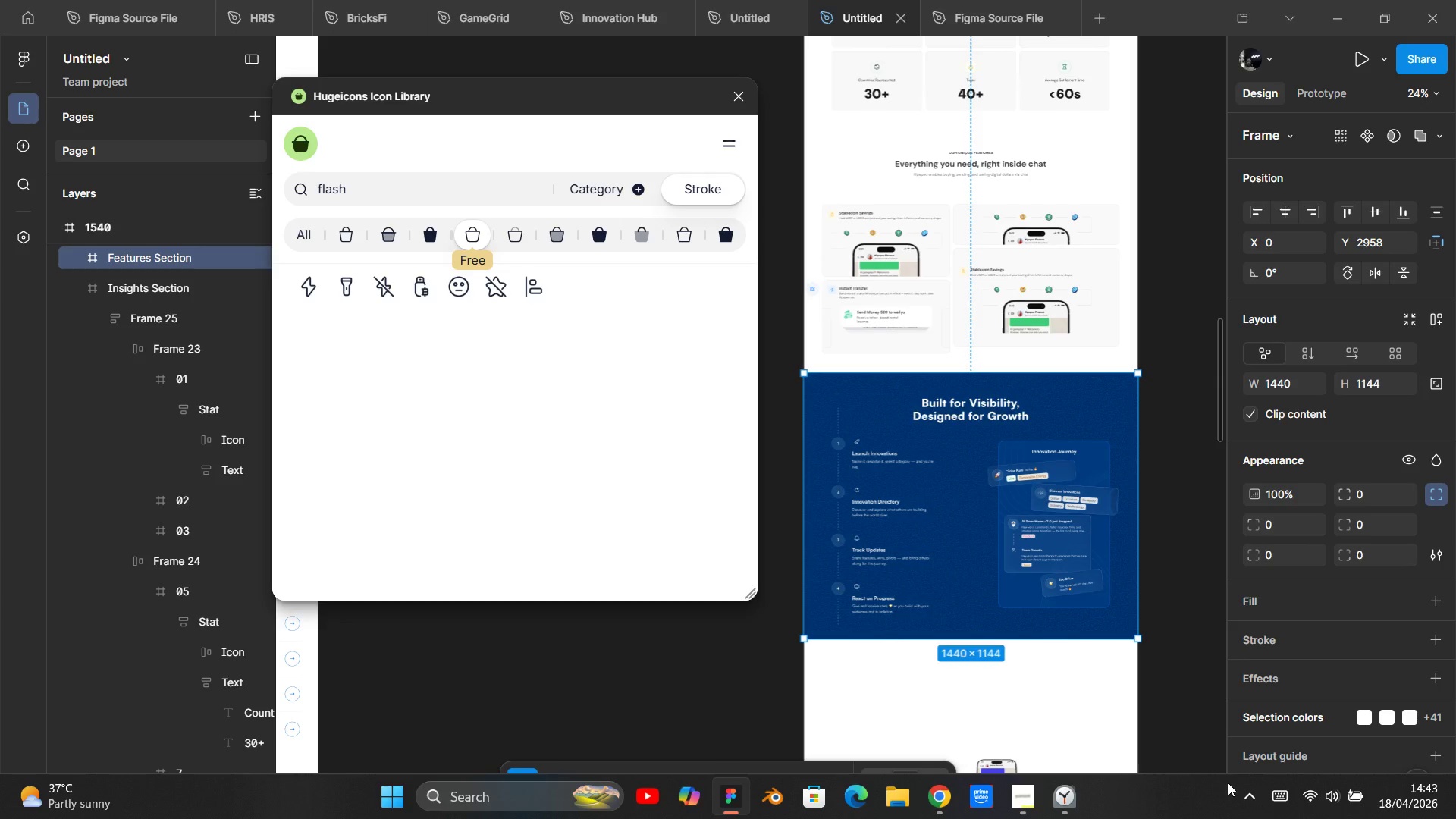 
scroll: coordinate [1037, 619], scroll_direction: down, amount: 7.0
 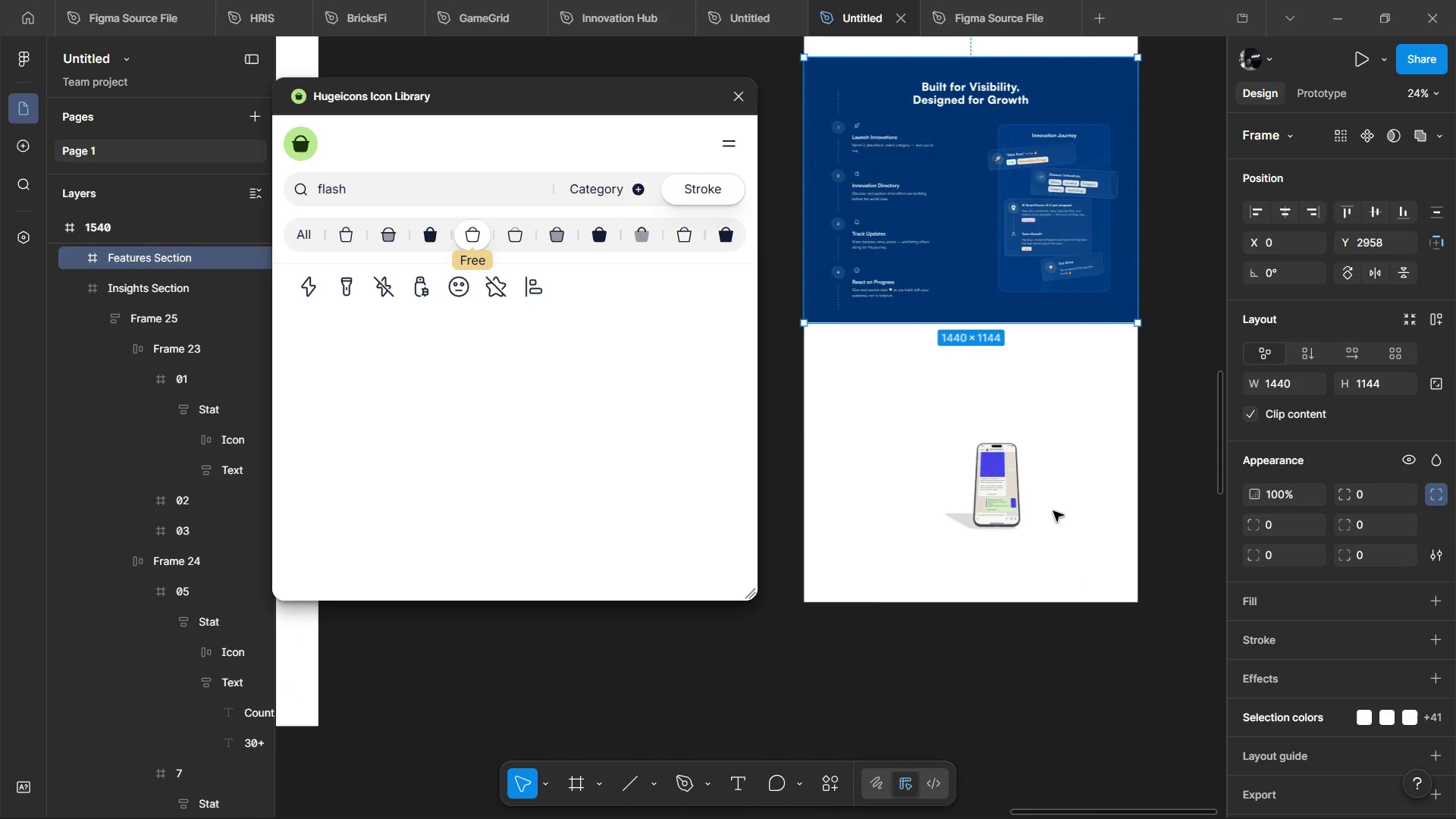 
scroll: coordinate [1053, 511], scroll_direction: up, amount: 7.0
 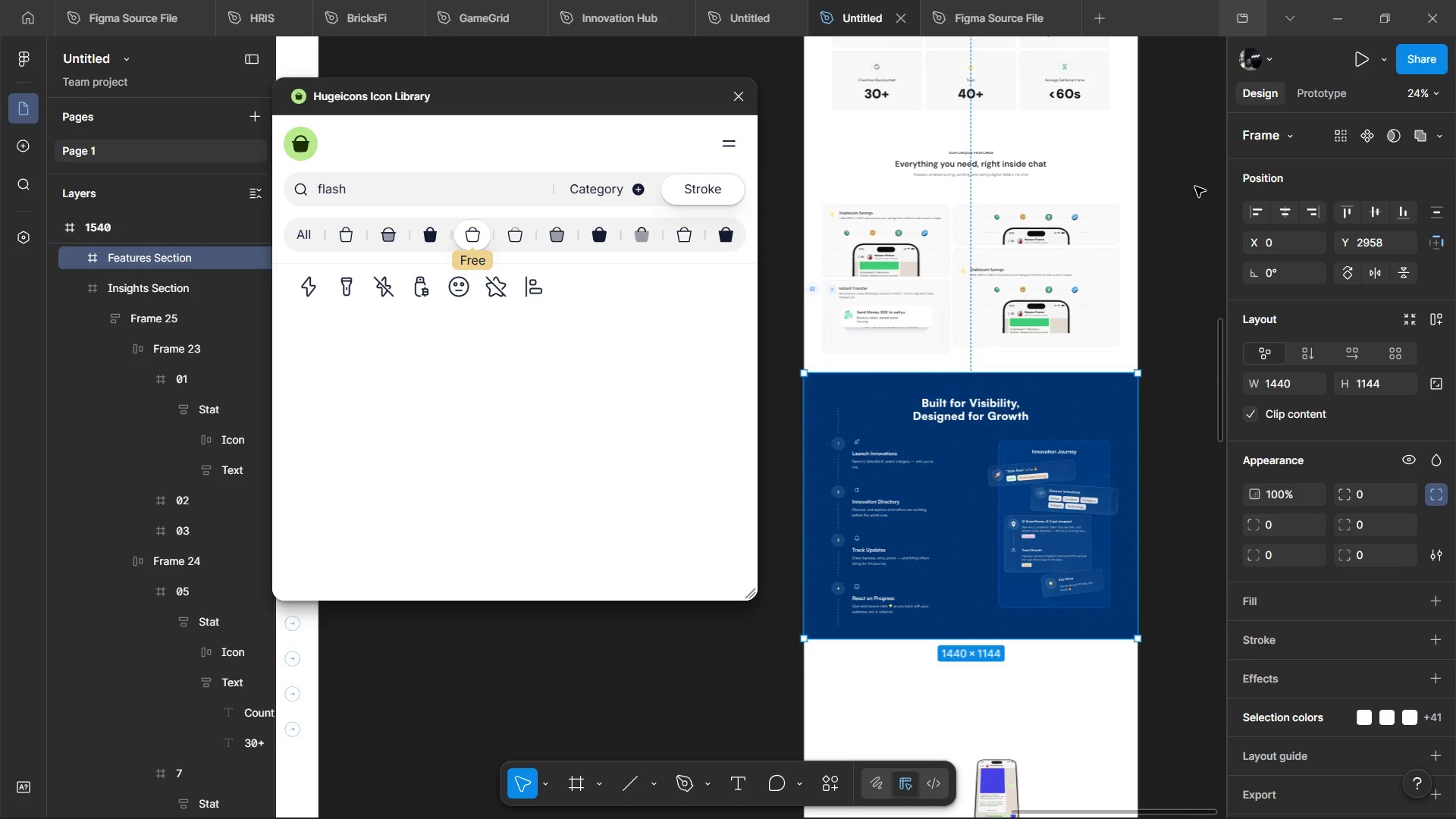 
double_click([1103, 396])
 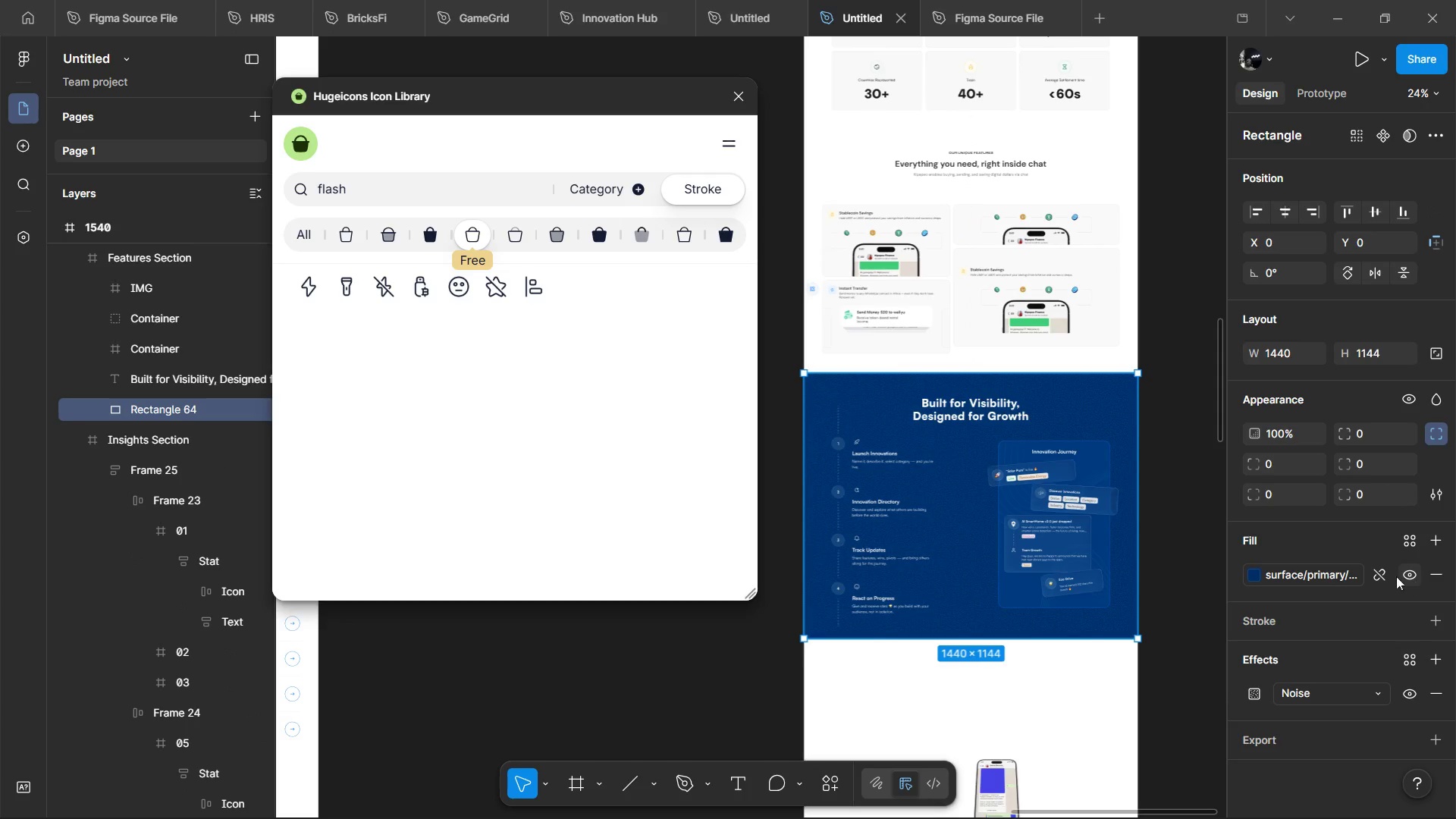 
left_click([1385, 573])
 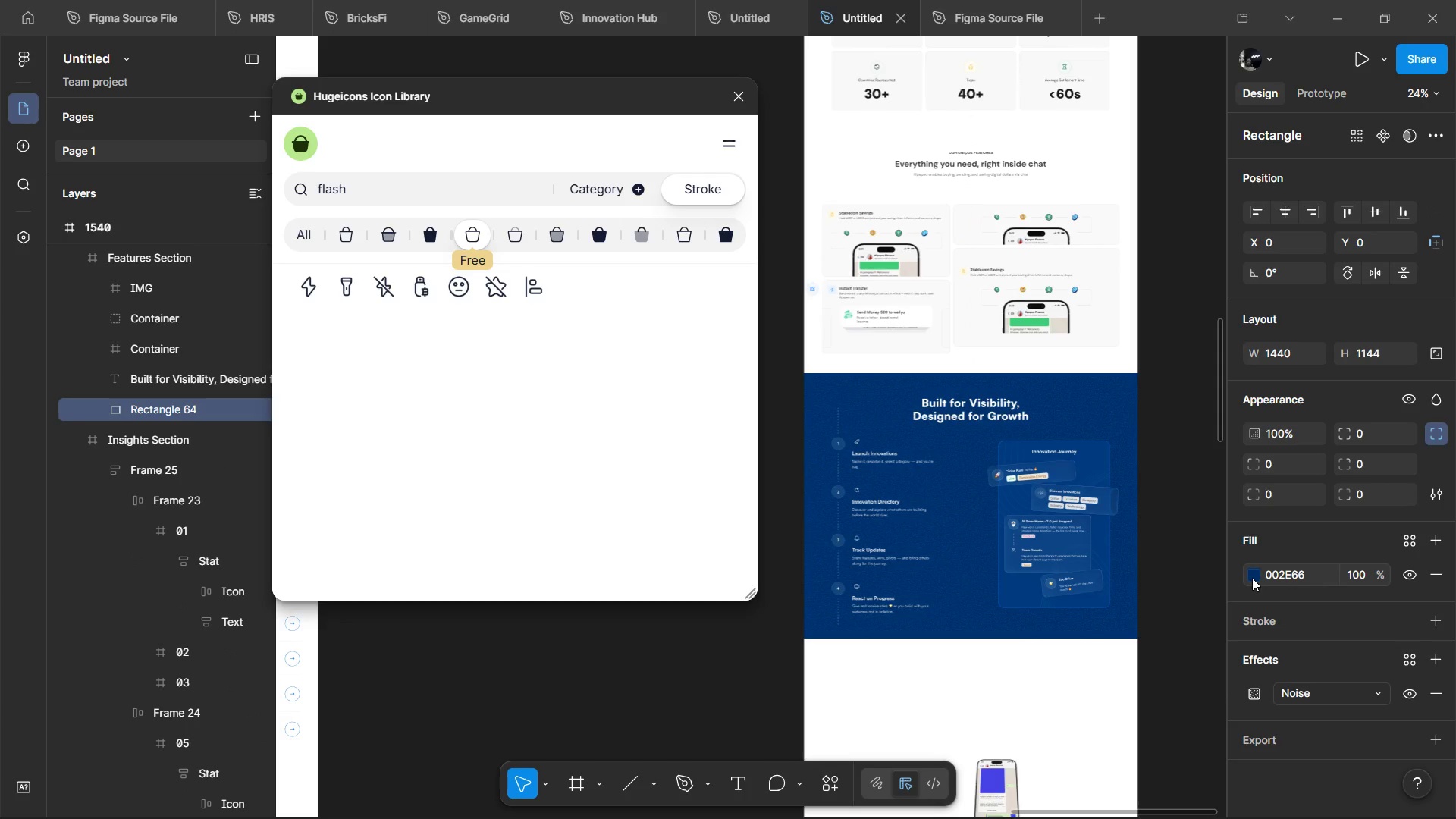 
left_click([1252, 578])
 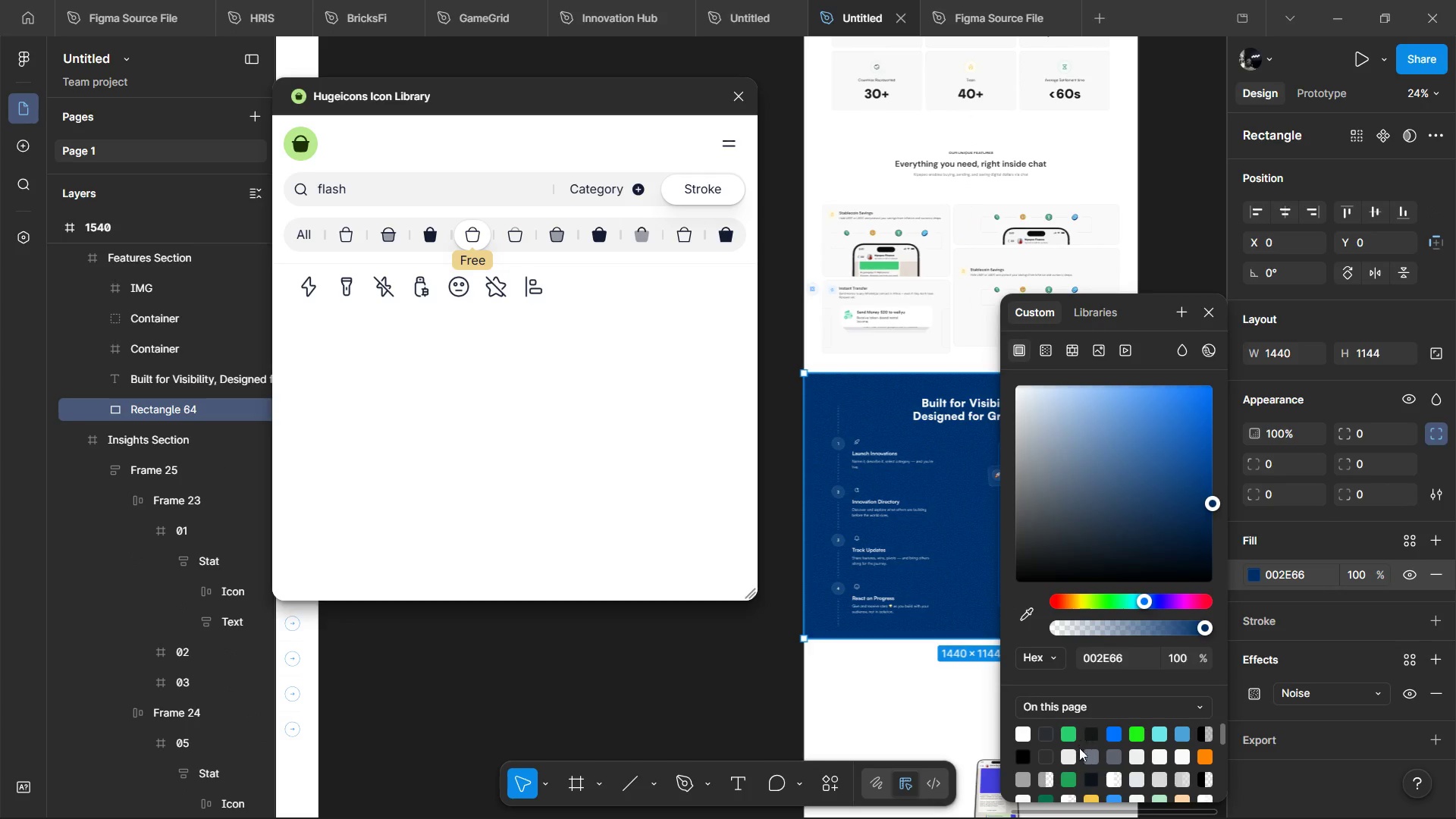 
left_click([1093, 753])
 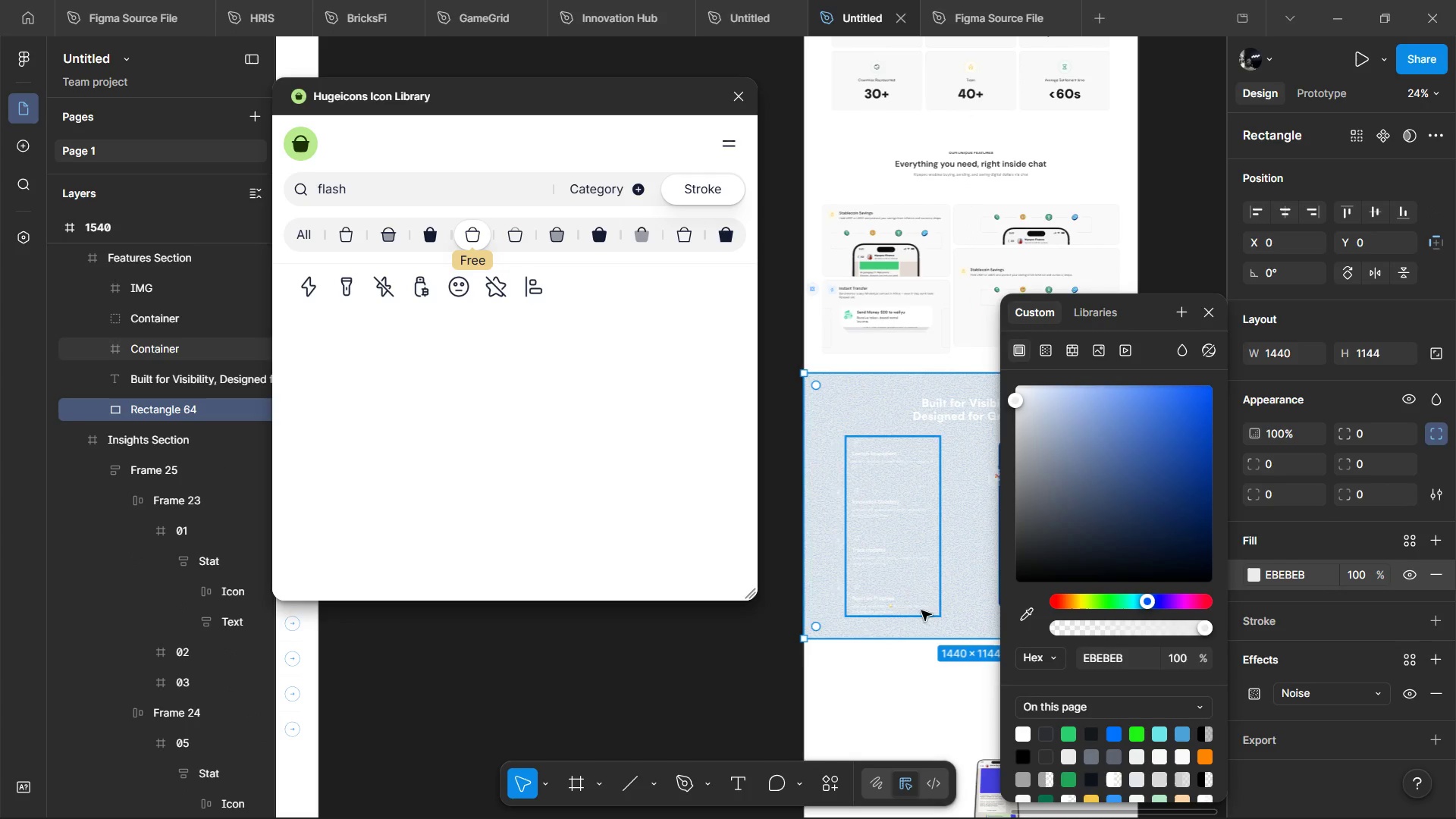 
left_click([915, 463])
 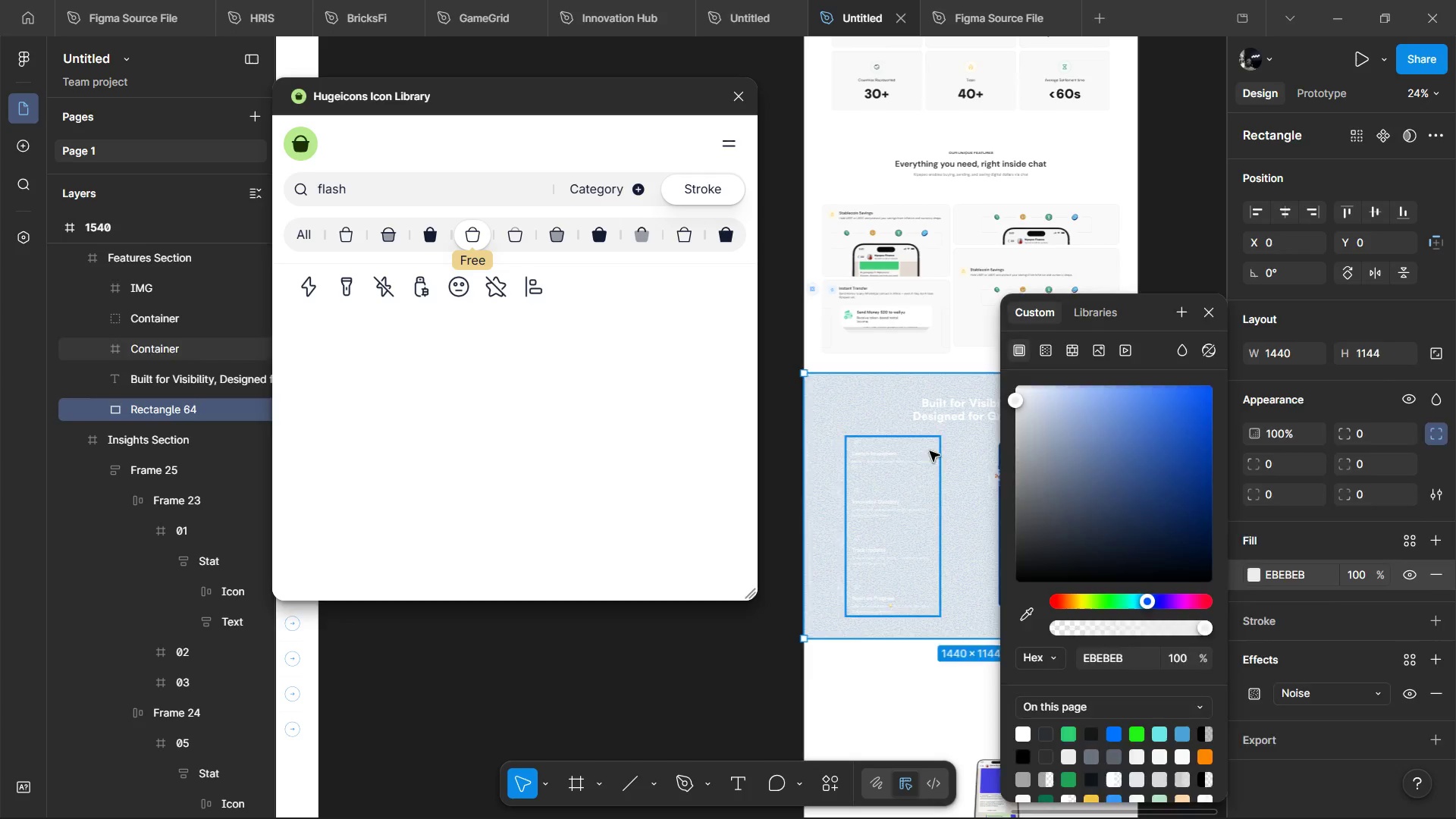 
hold_key(key=ShiftLeft, duration=1.5)
scroll: coordinate [959, 420], scroll_direction: down, amount: 2.0
 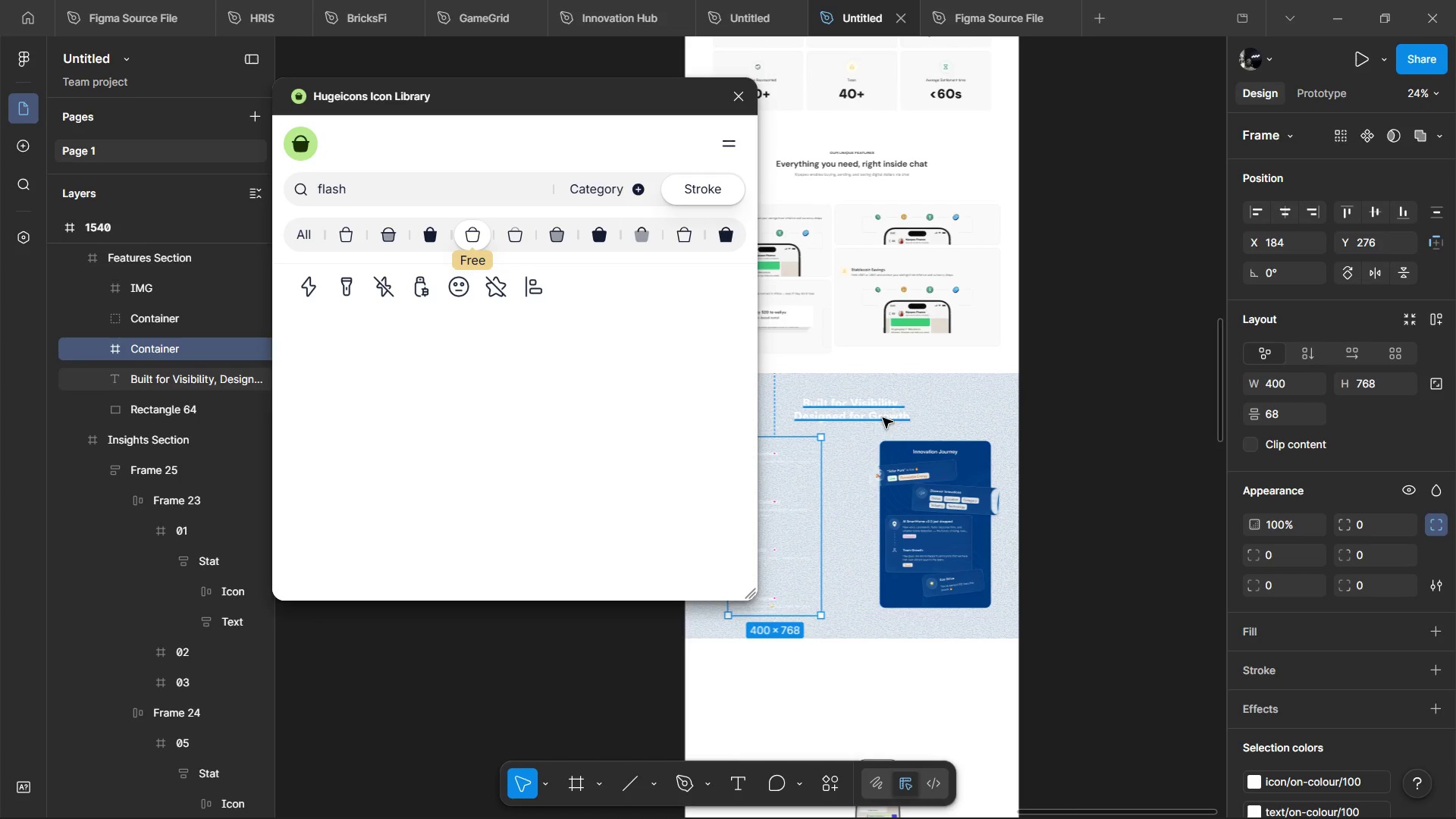 
left_click([883, 418])
 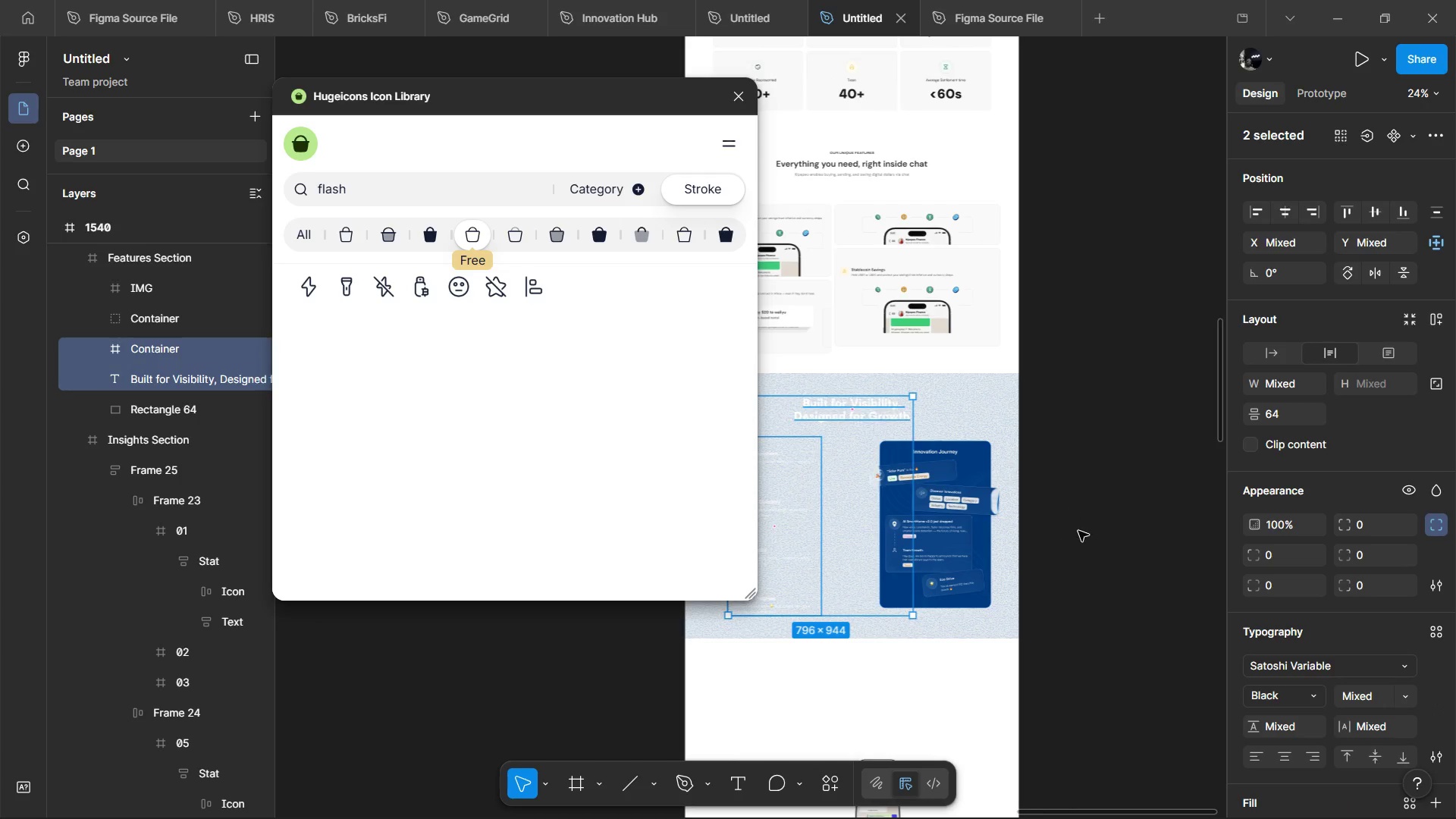 
key(Shift+ShiftLeft)
 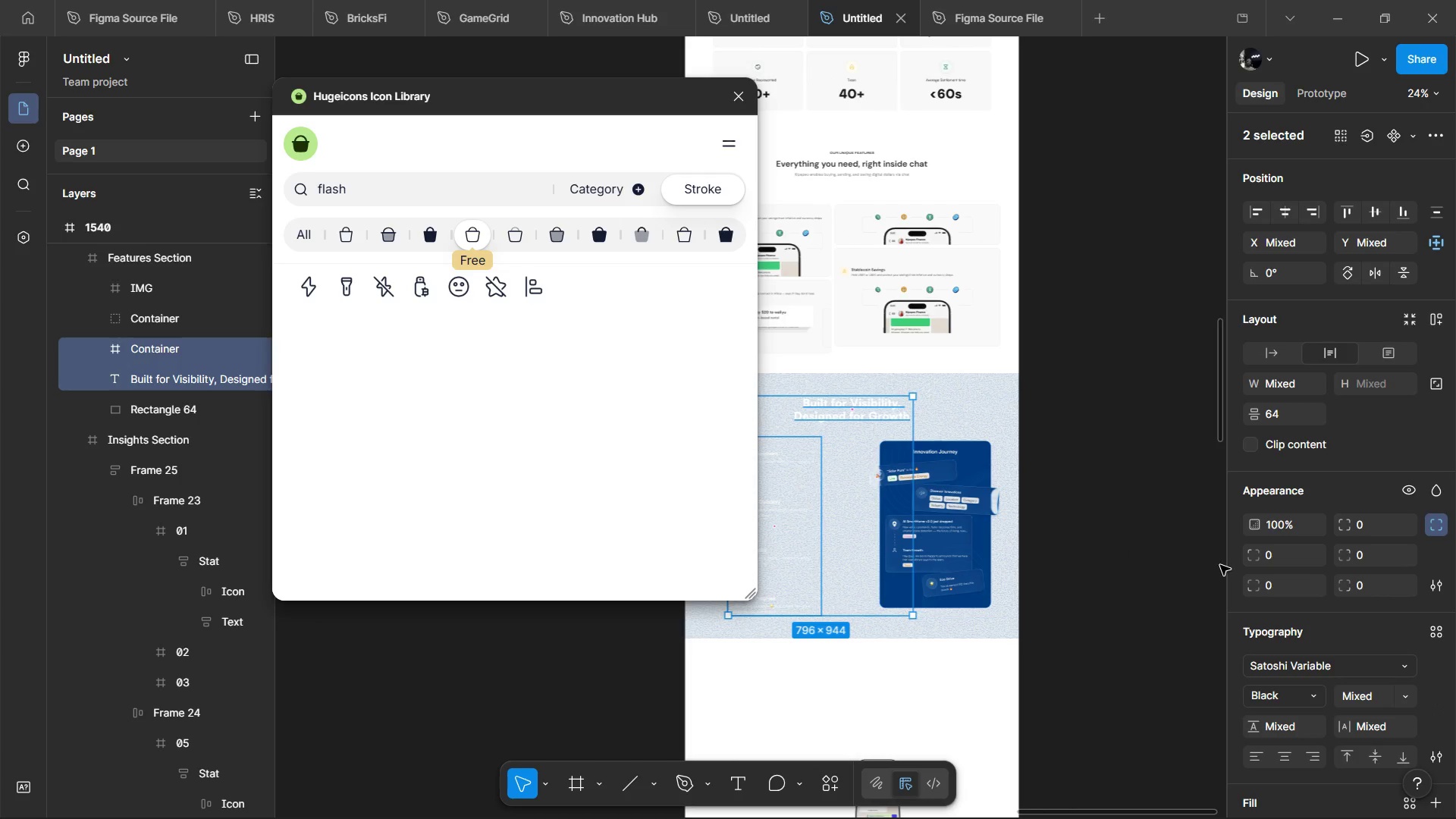 
key(Shift+ShiftLeft)
 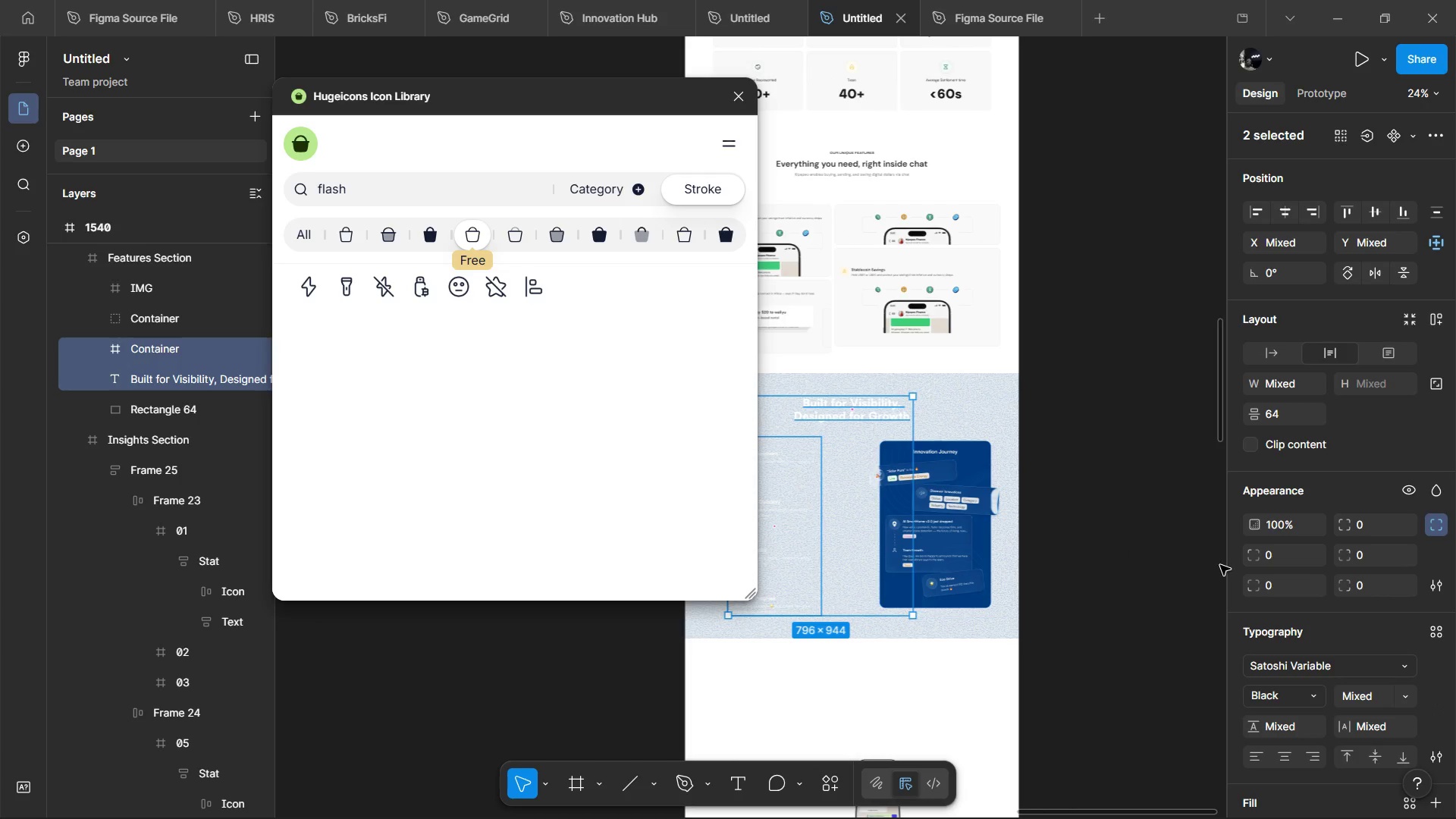 
key(Shift+ShiftLeft)
 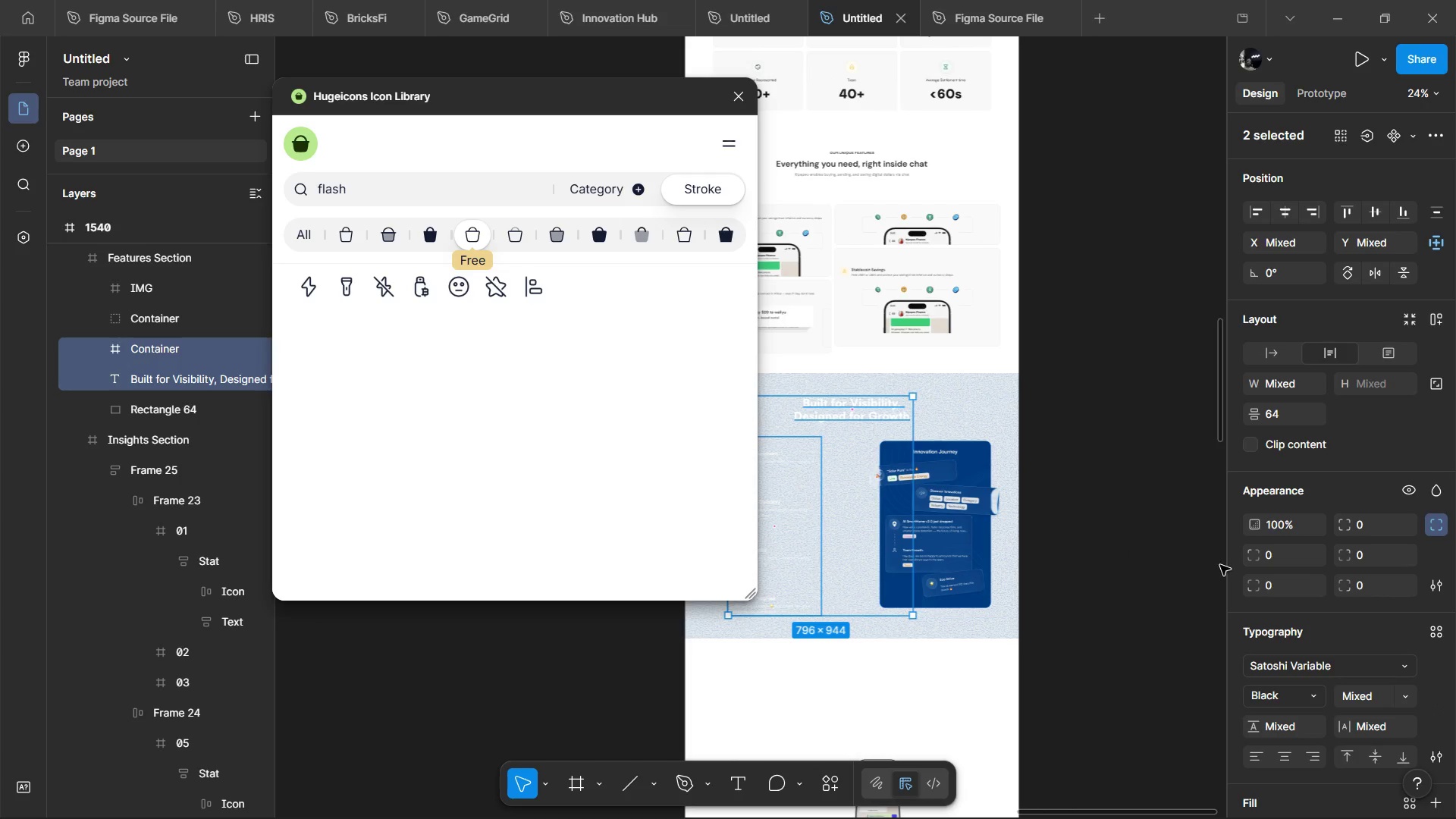 
key(Shift+ShiftLeft)
 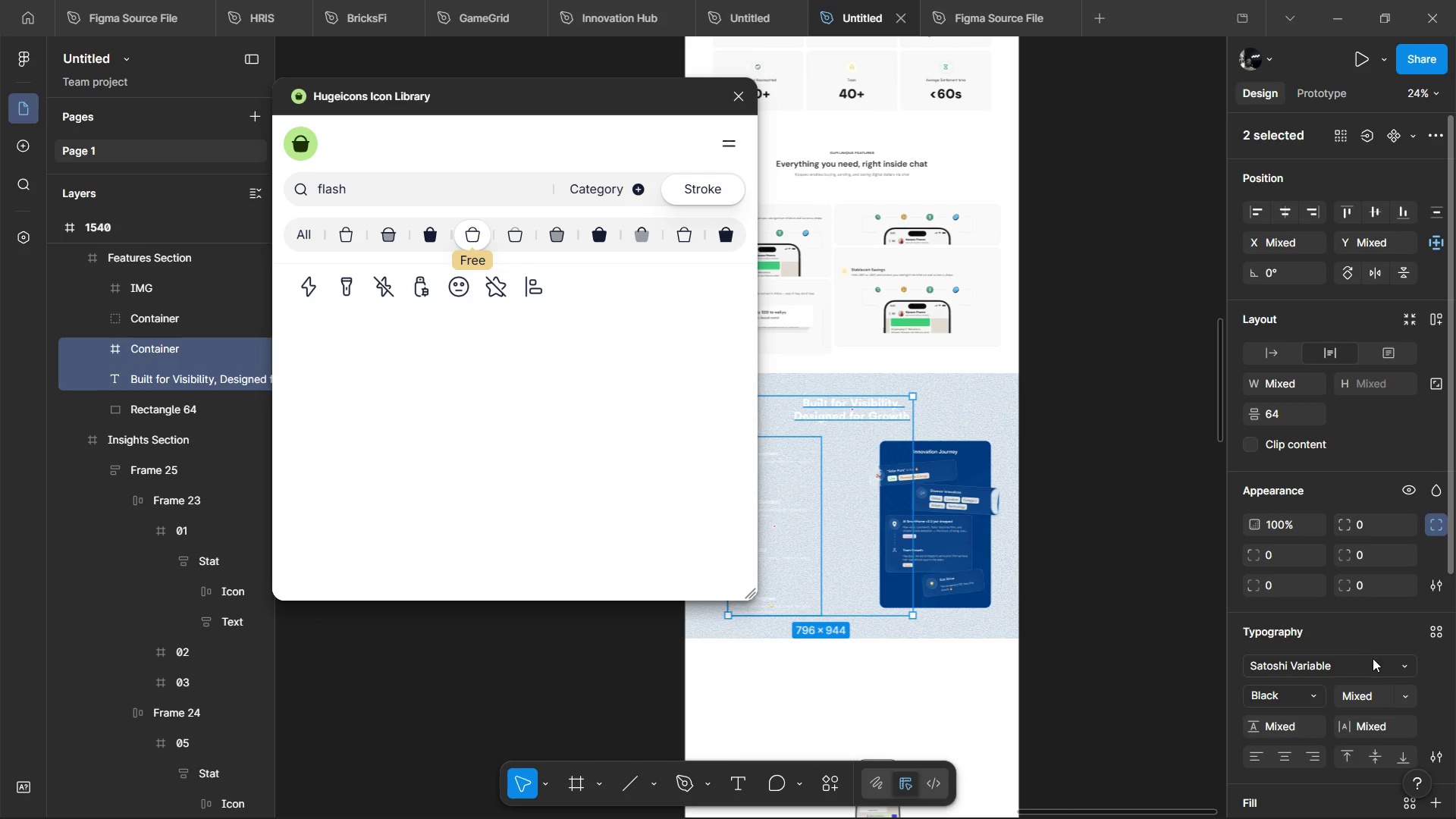 
hold_key(key=ShiftLeft, duration=1.47)
scroll: coordinate [1030, 452], scroll_direction: up, amount: 7.0
 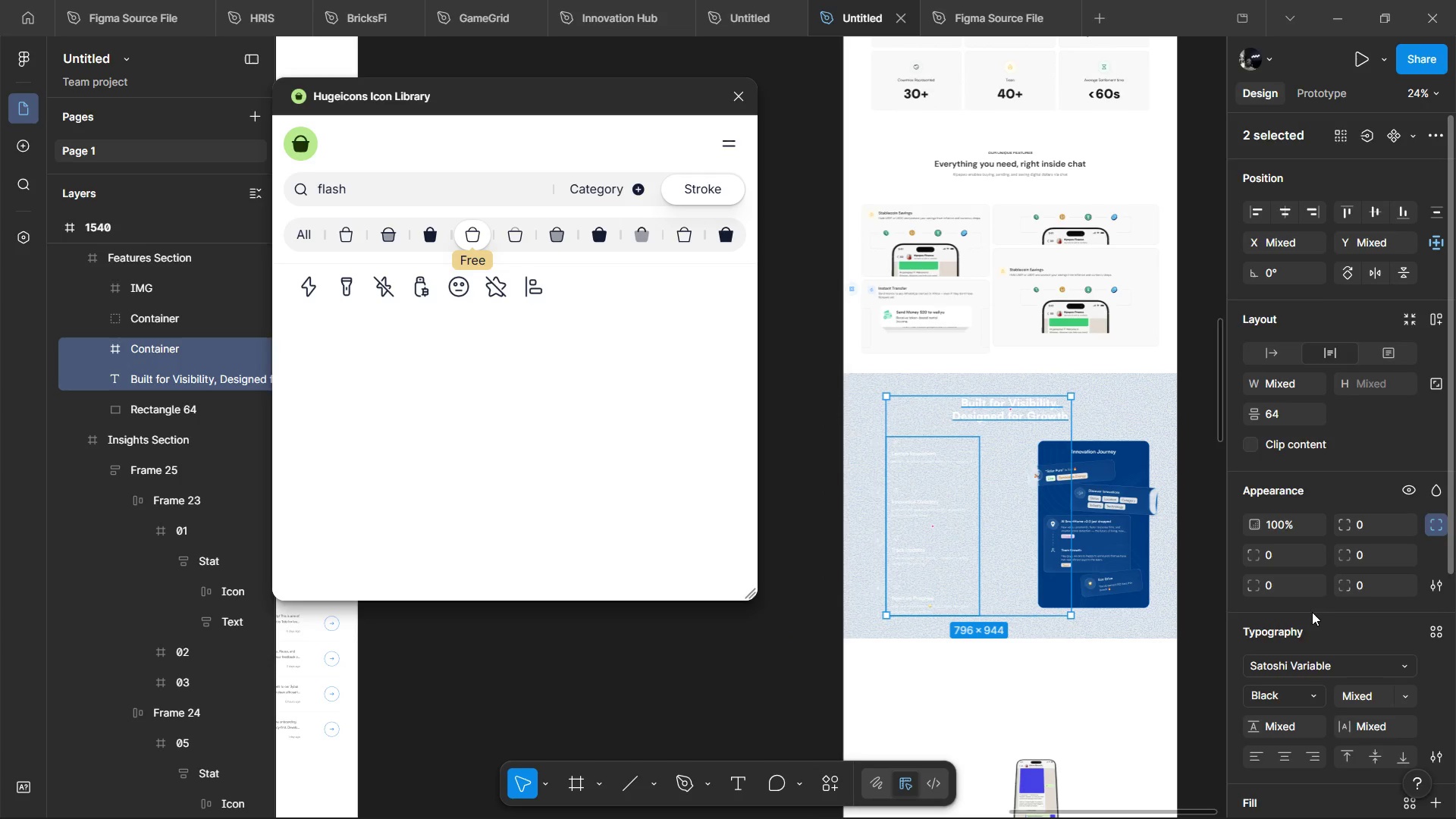 
scroll: coordinate [1325, 603], scroll_direction: down, amount: 8.0
 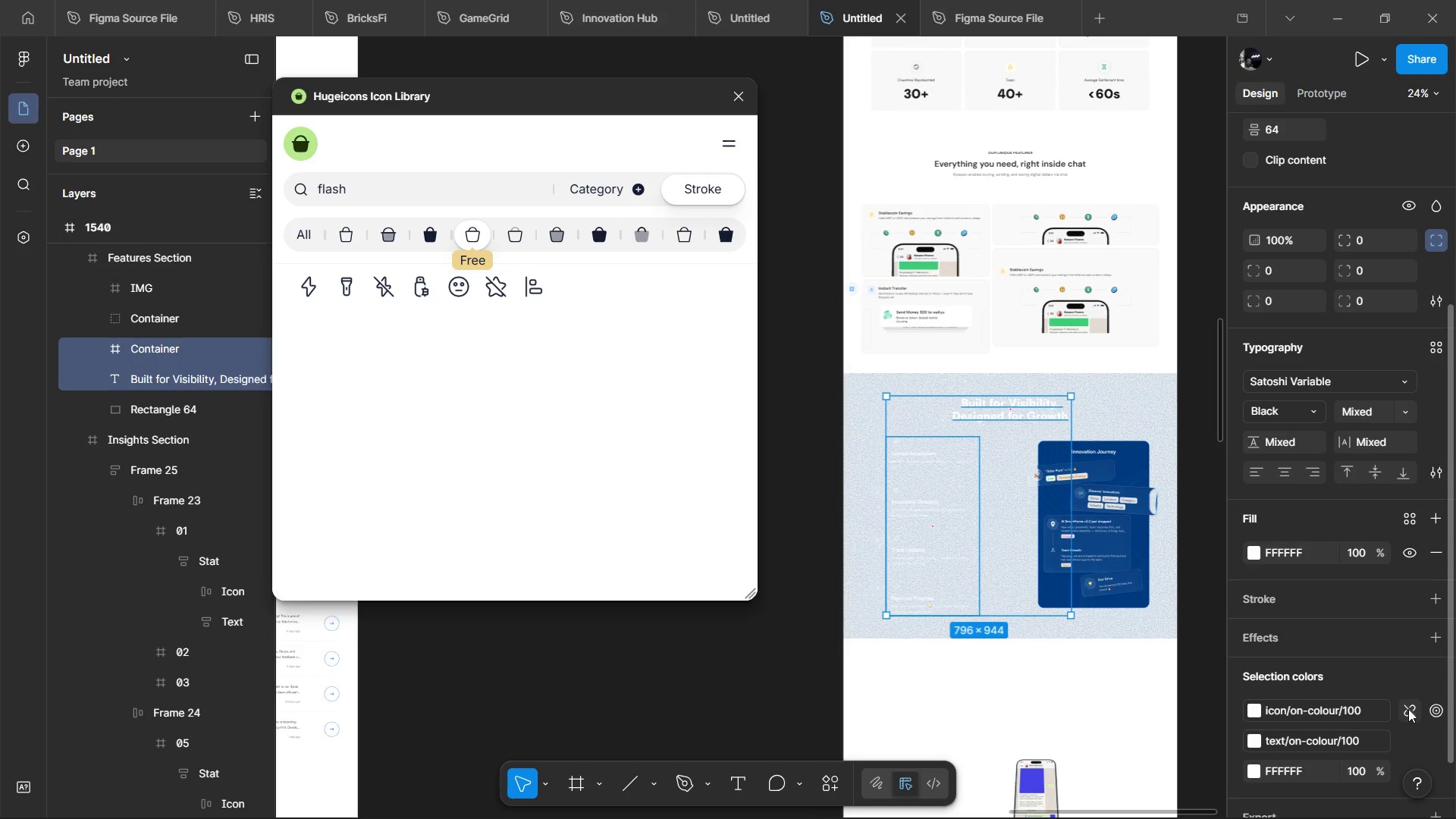 
double_click([1408, 709])
 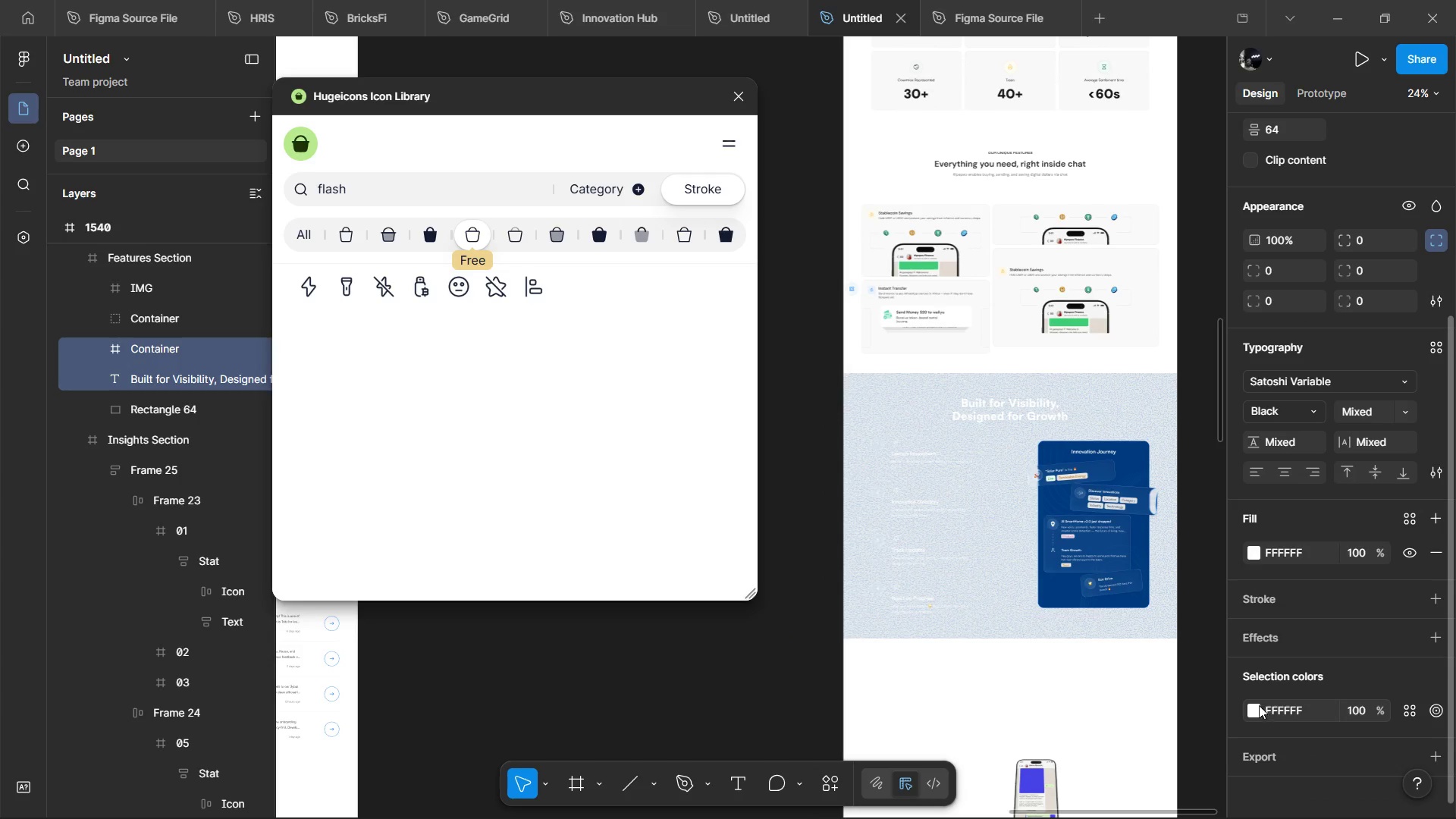 
left_click([1252, 710])
 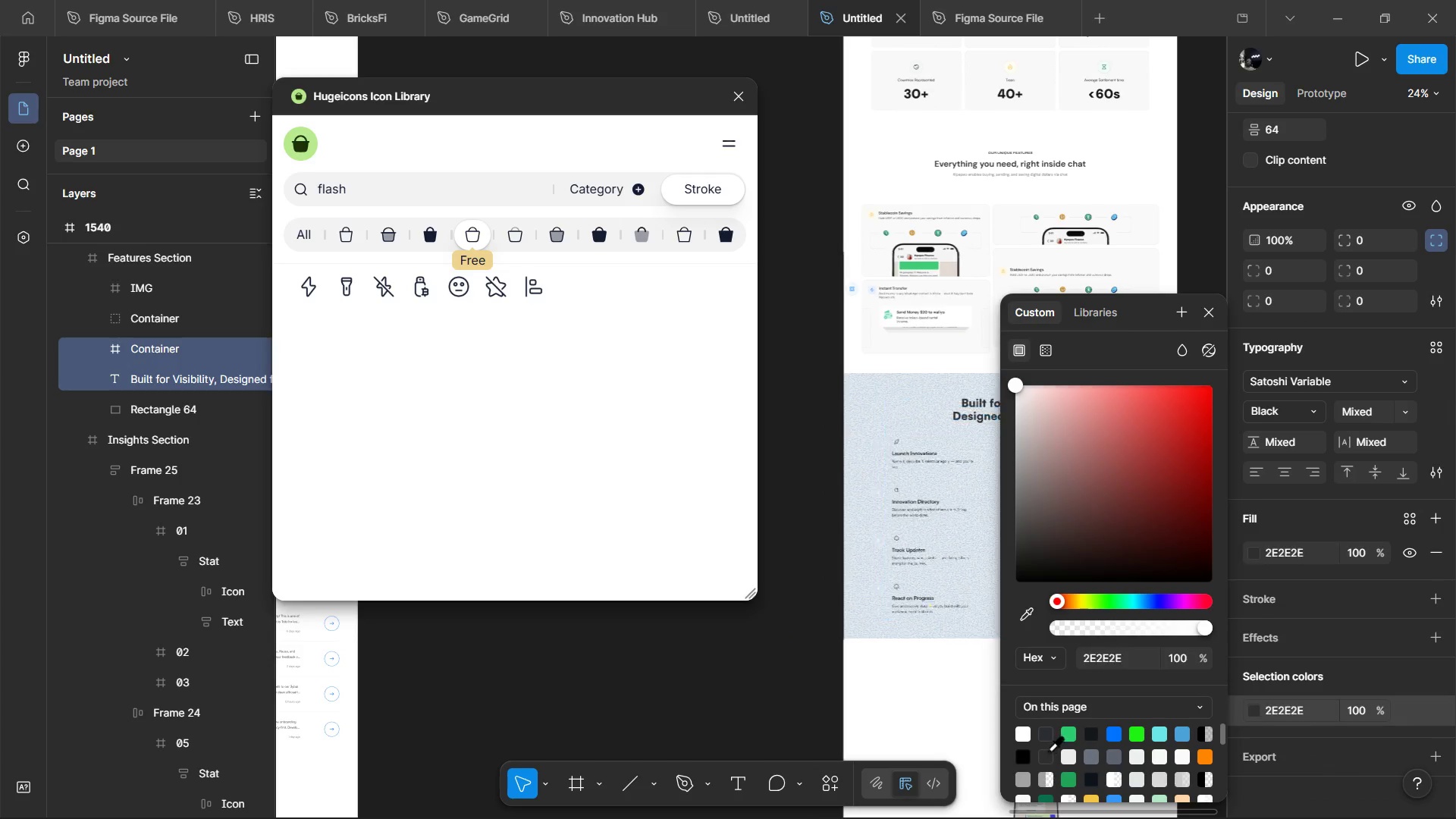 
hold_key(key=ShiftLeft, duration=1.36)
scroll: coordinate [882, 535], scroll_direction: down, amount: 6.0
 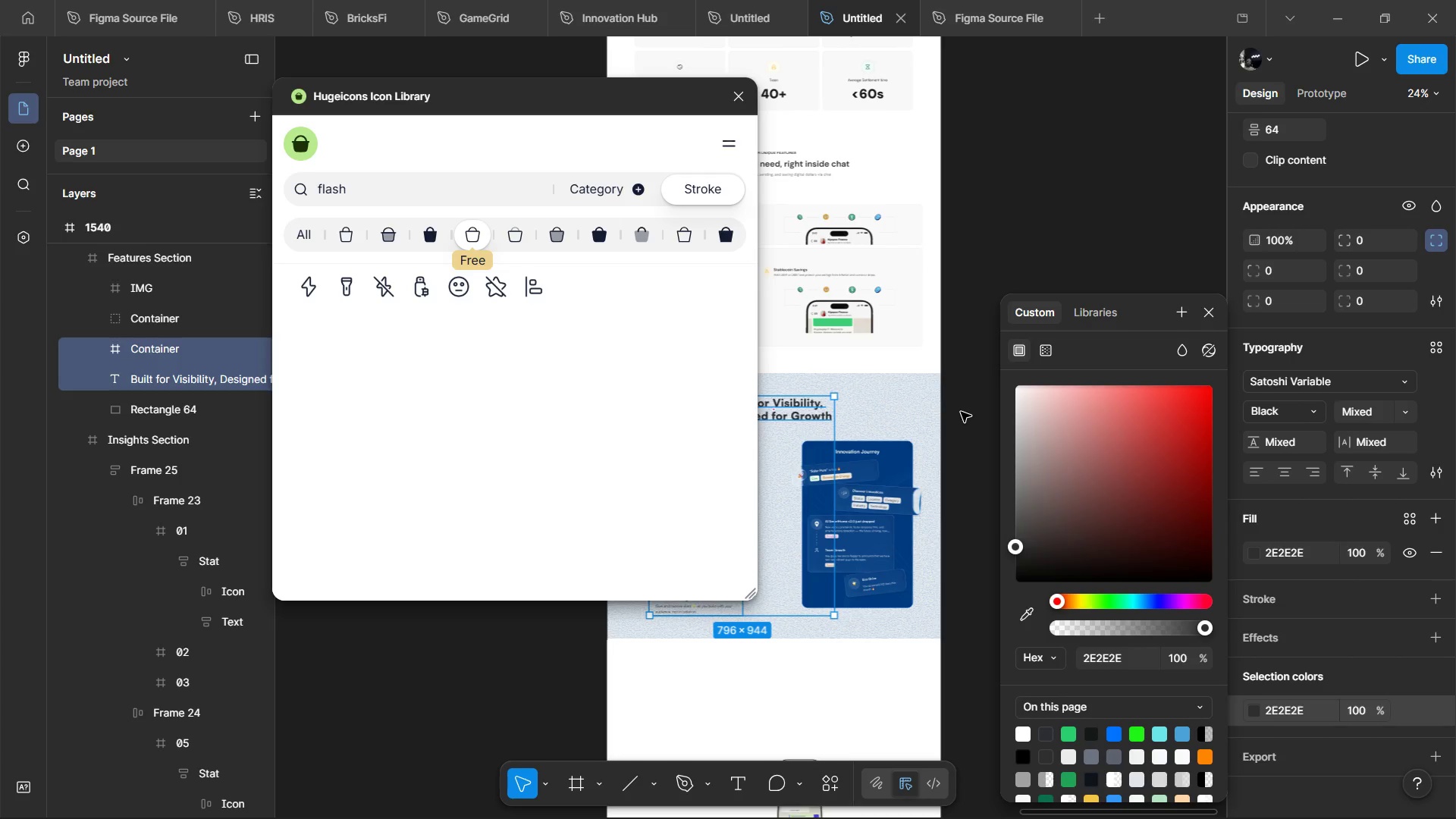 
scroll: coordinate [961, 412], scroll_direction: up, amount: 1.0
 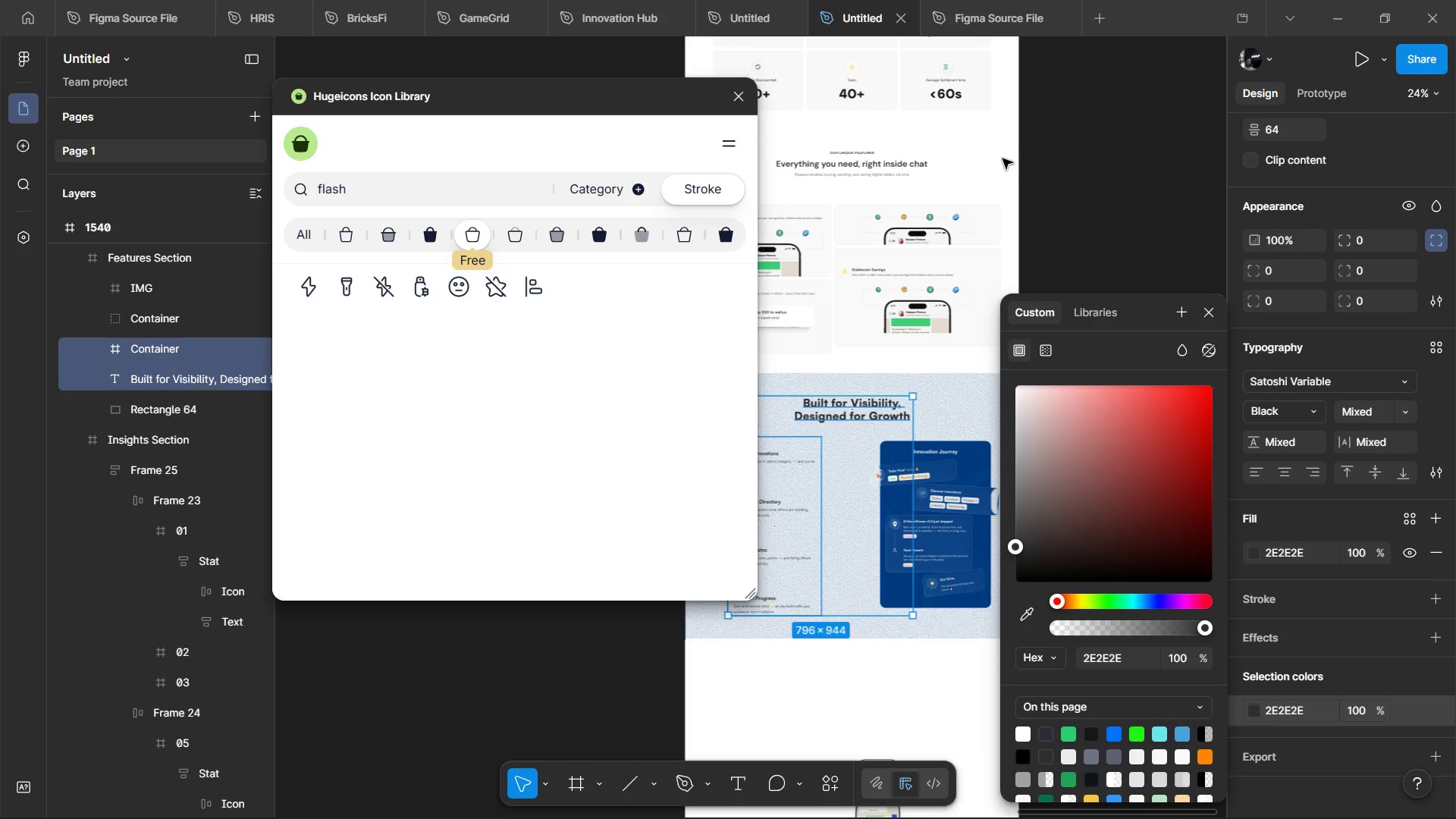 
hold_key(key=ControlLeft, duration=1.25)
left_click([965, 117])
 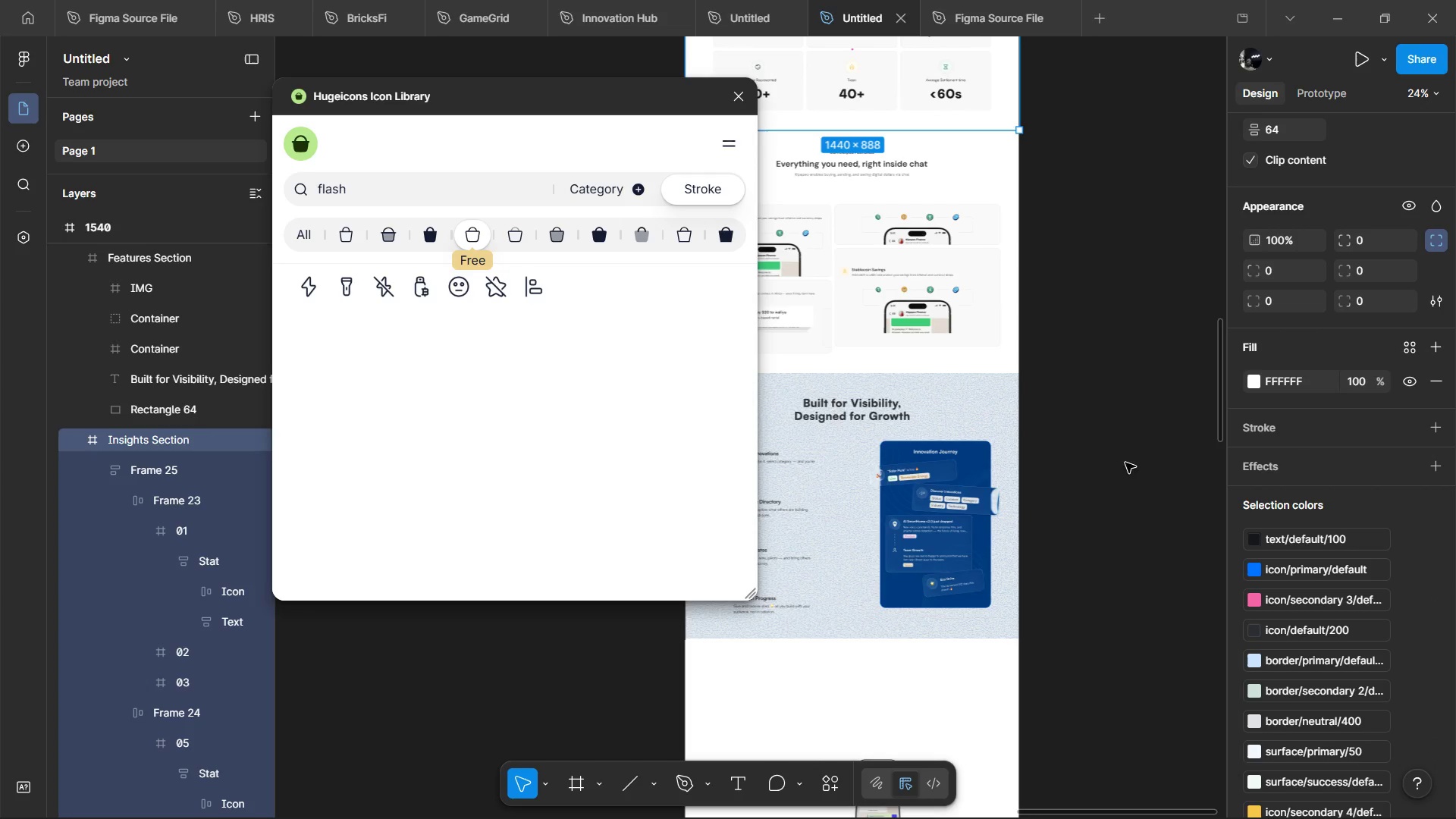 
hold_key(key=ControlLeft, duration=0.45)
 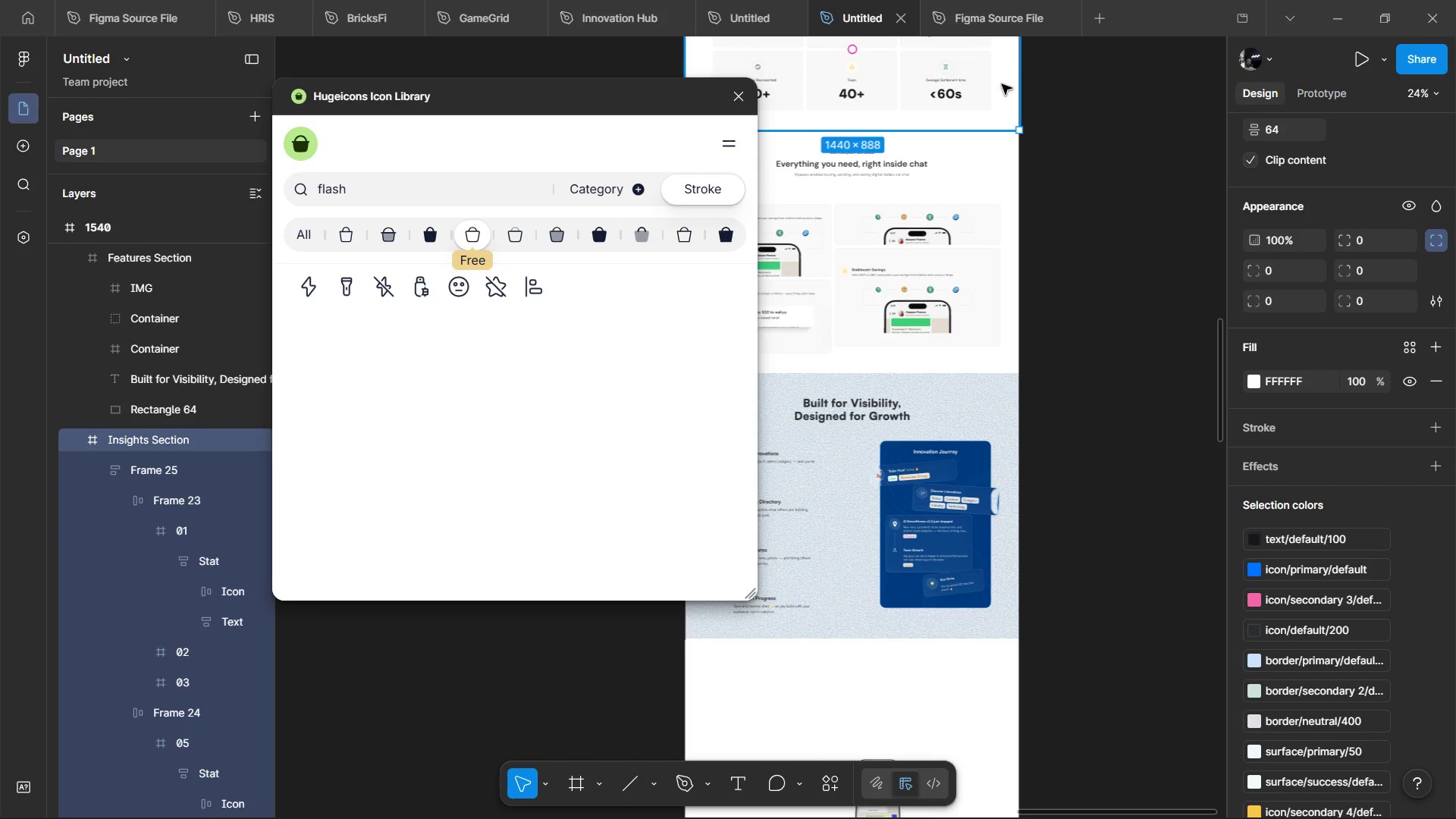 
left_click([1002, 84])
 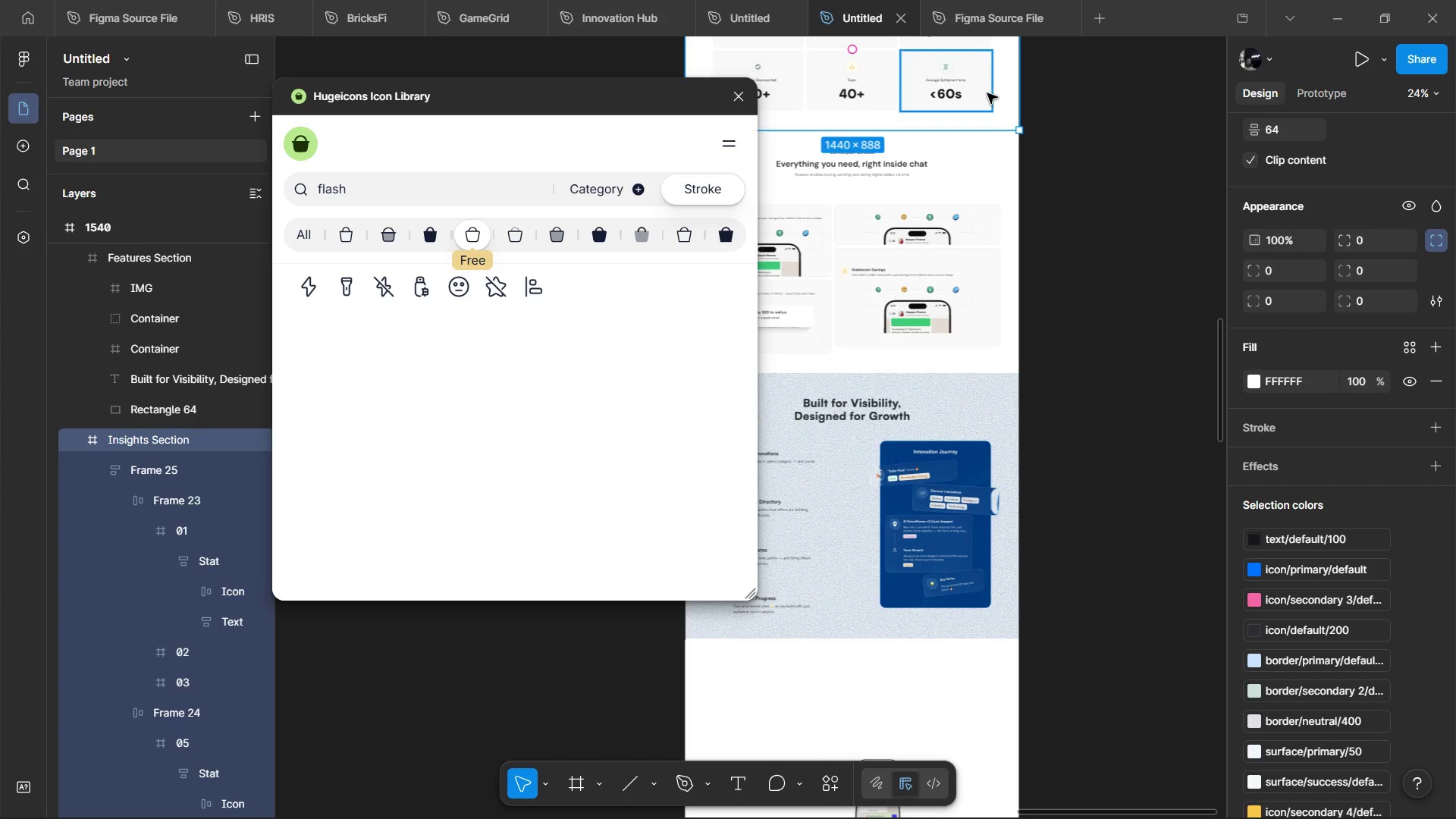 
hold_key(key=ControlLeft, duration=0.7)
left_click([987, 93])
 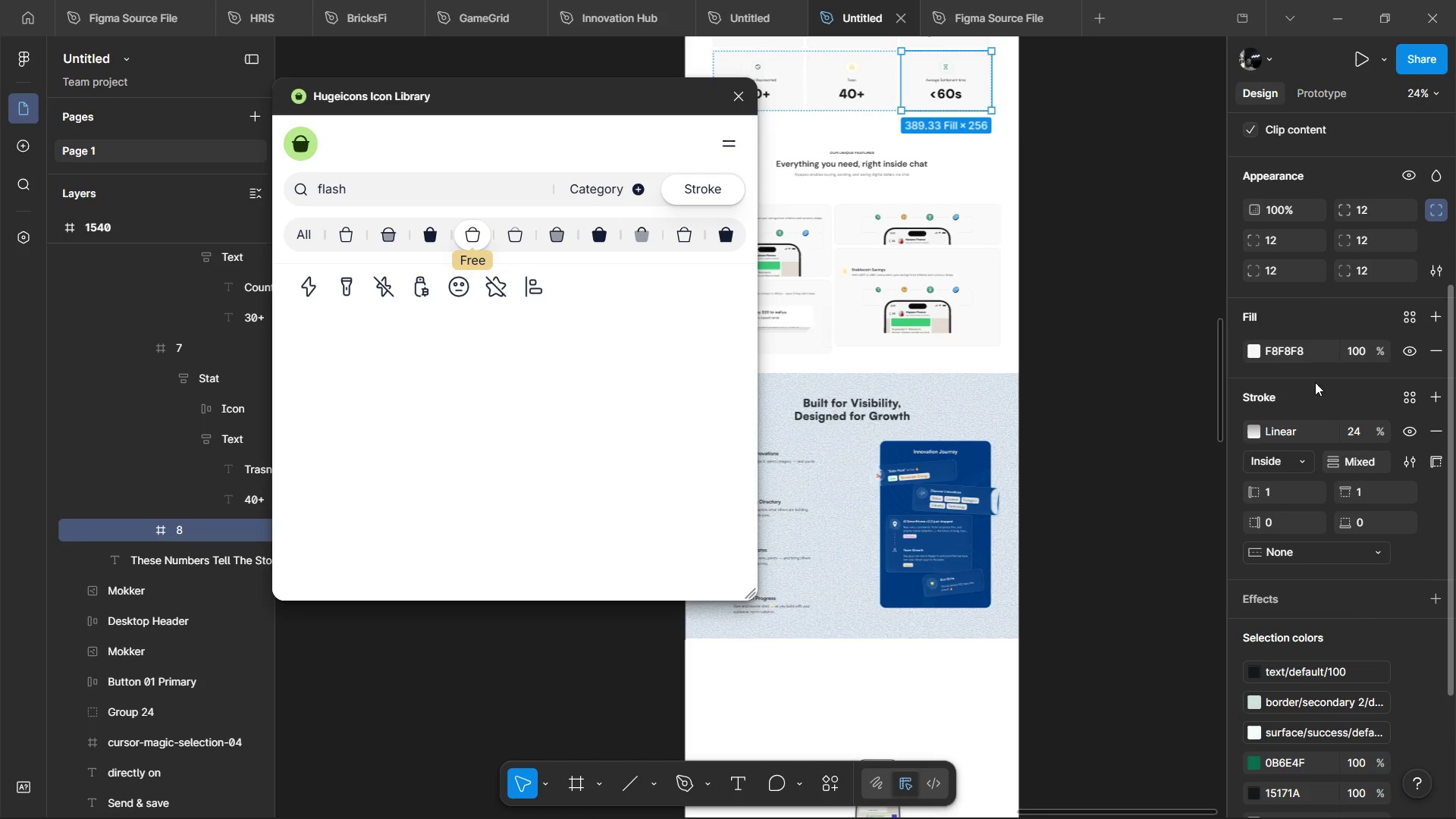 
left_click([1299, 347])
 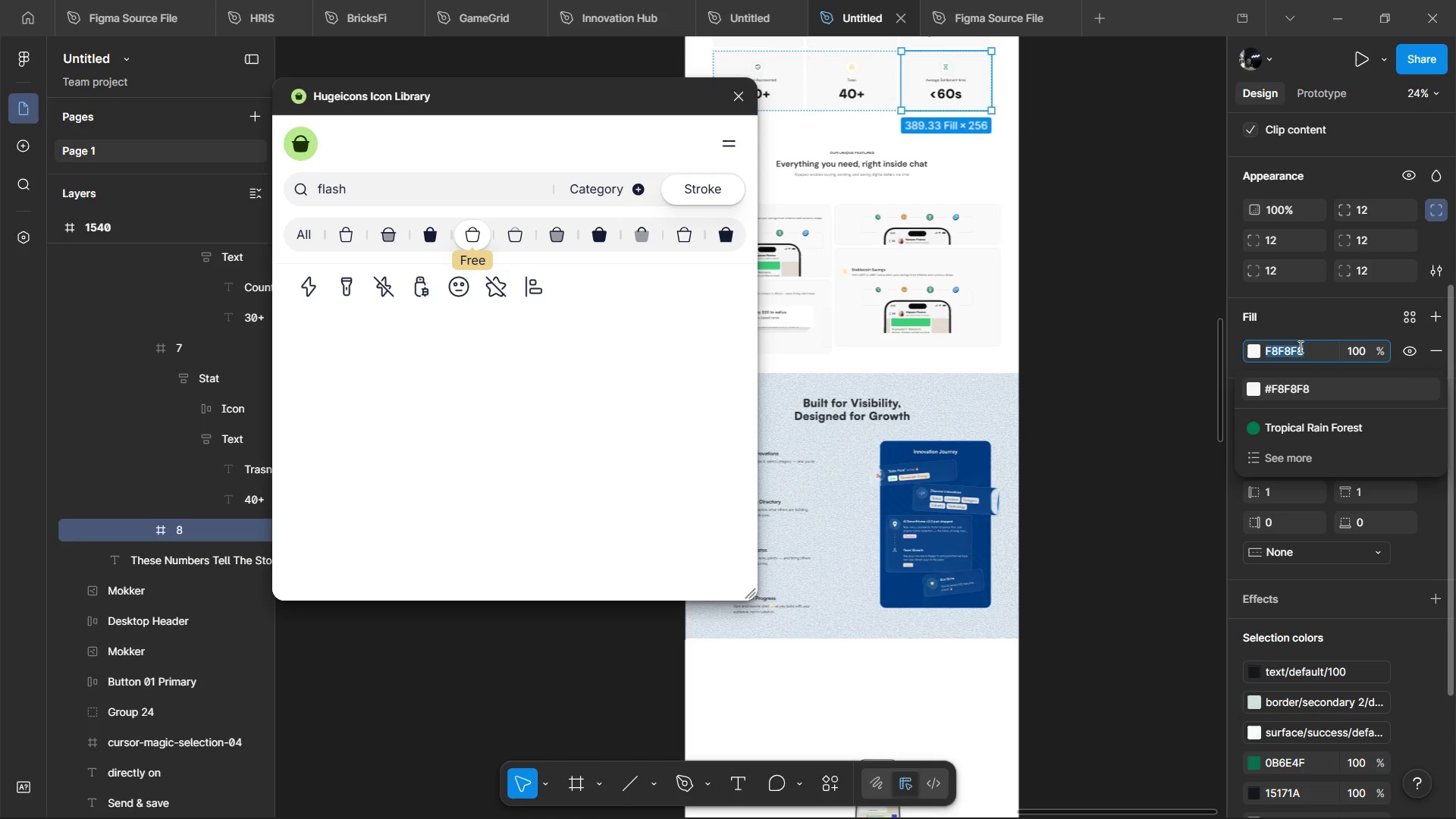 
key(Control+C)
 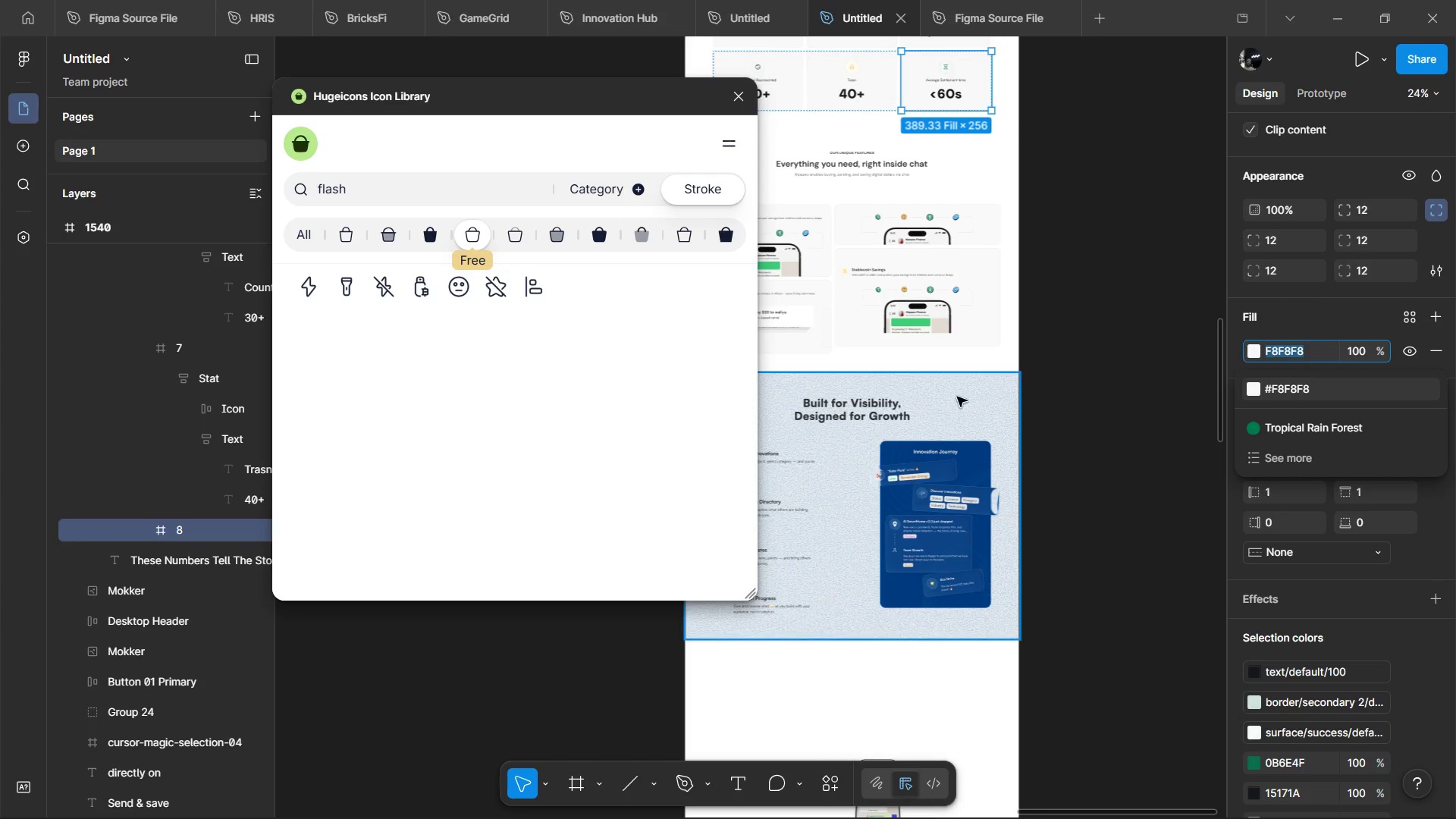 
hold_key(key=ControlLeft, duration=0.62)
left_click([959, 395])
 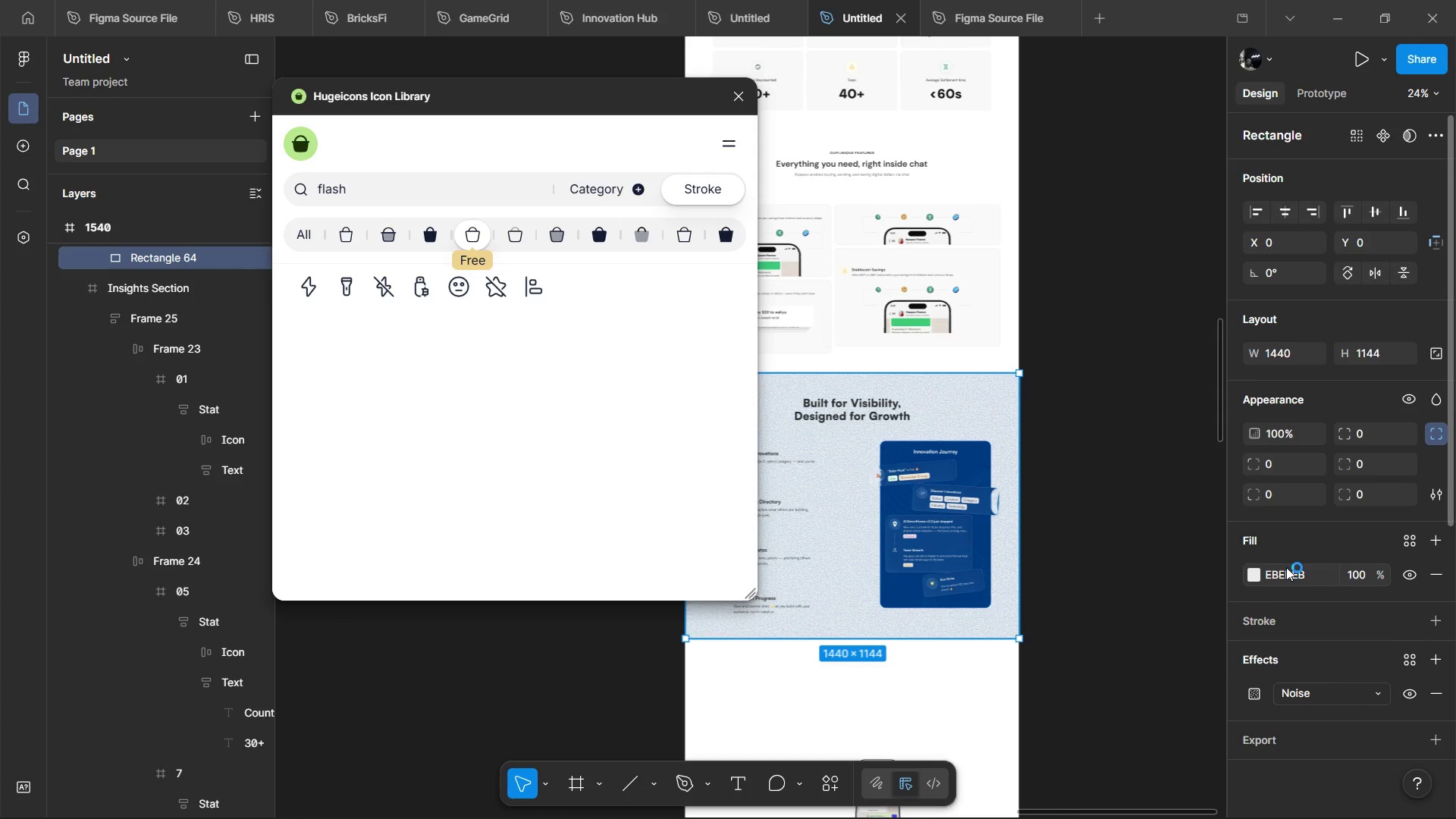 
key(Control+V)
 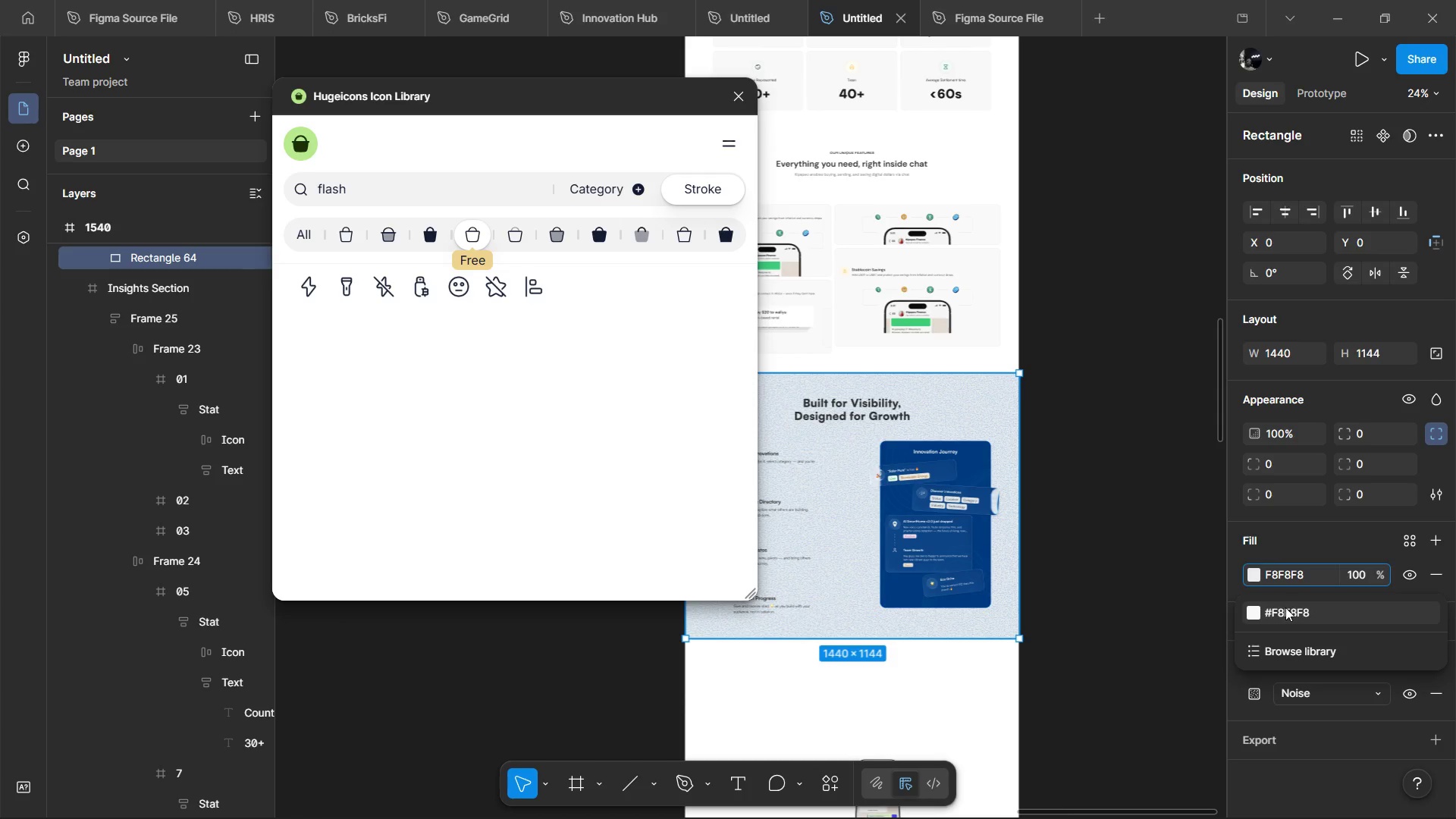 
left_click([1285, 607])
 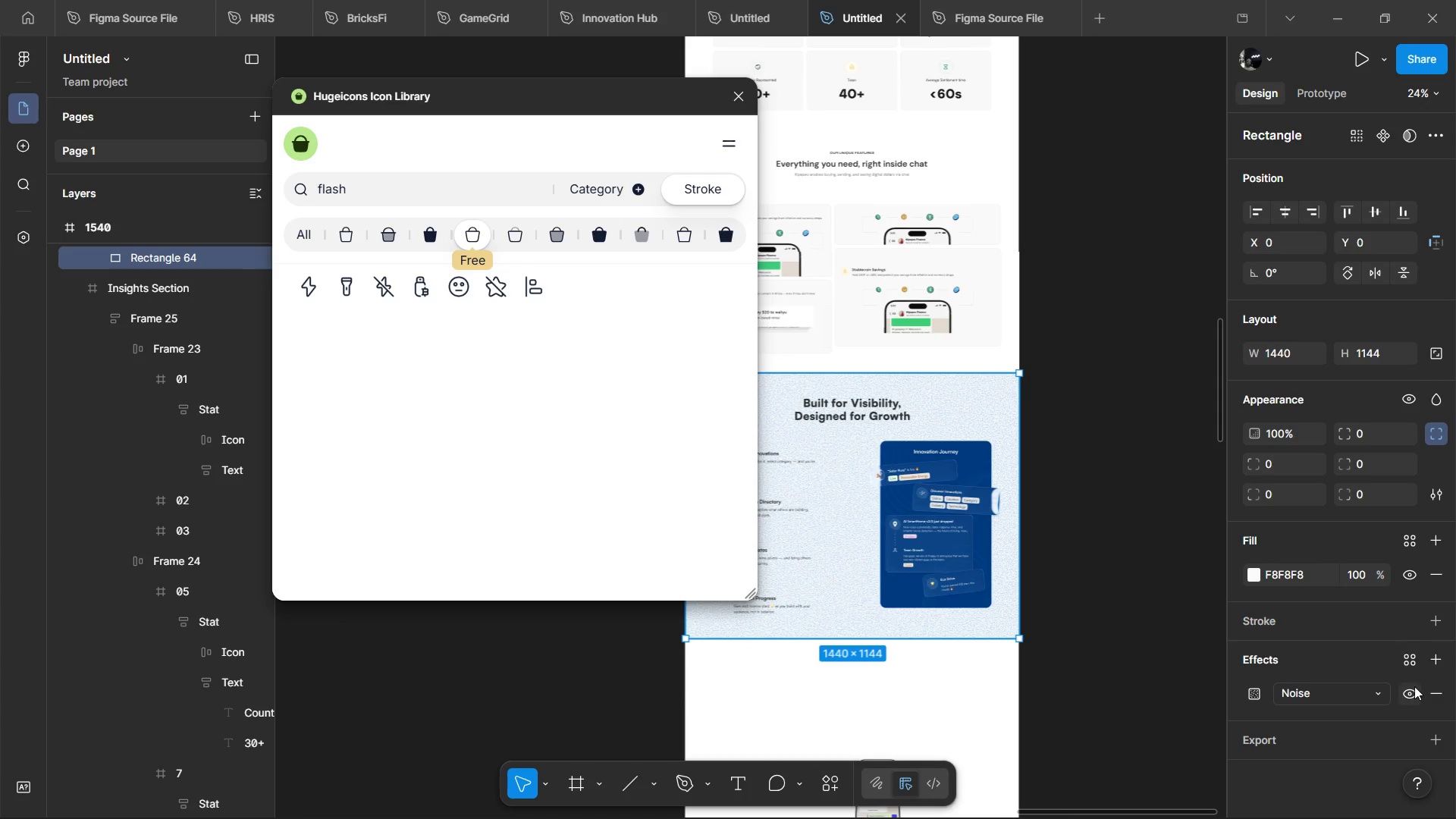 
double_click([1414, 686])
 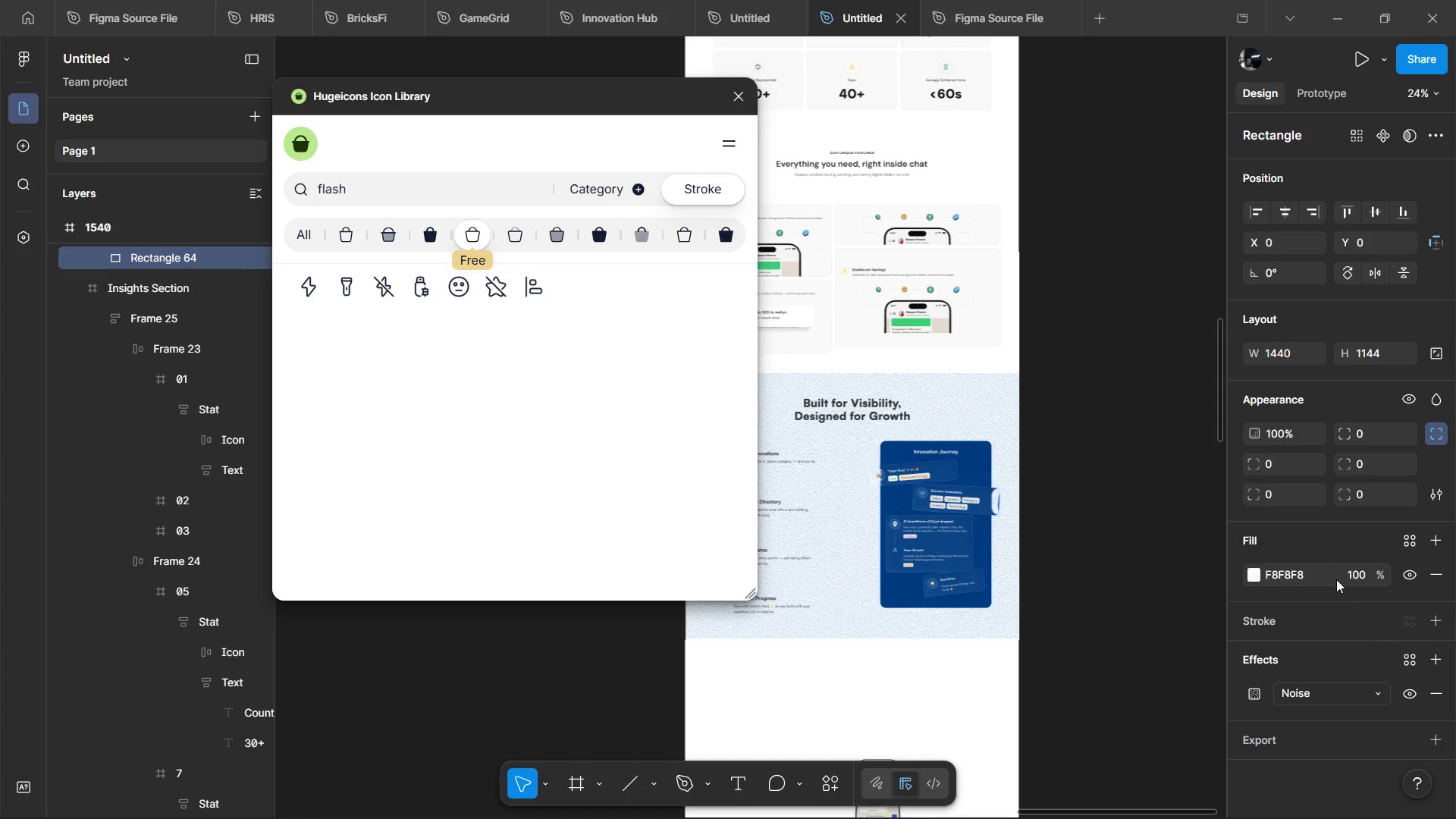 
hold_key(key=ShiftLeft, duration=1.06)
scroll: coordinate [1172, 433], scroll_direction: up, amount: 4.0
 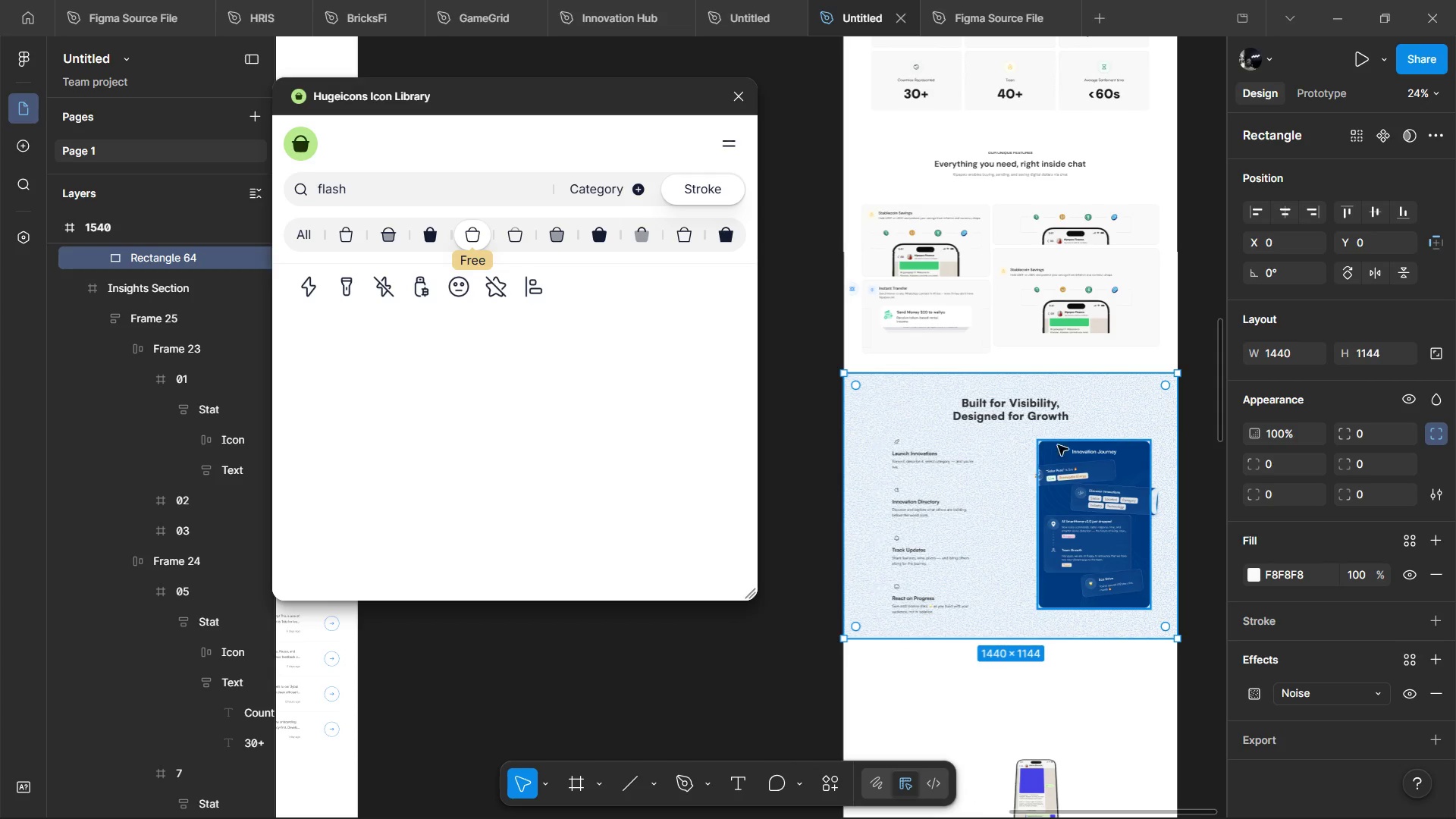 
hold_key(key=ControlLeft, duration=1.19)
scroll: coordinate [999, 474], scroll_direction: up, amount: 6.0
 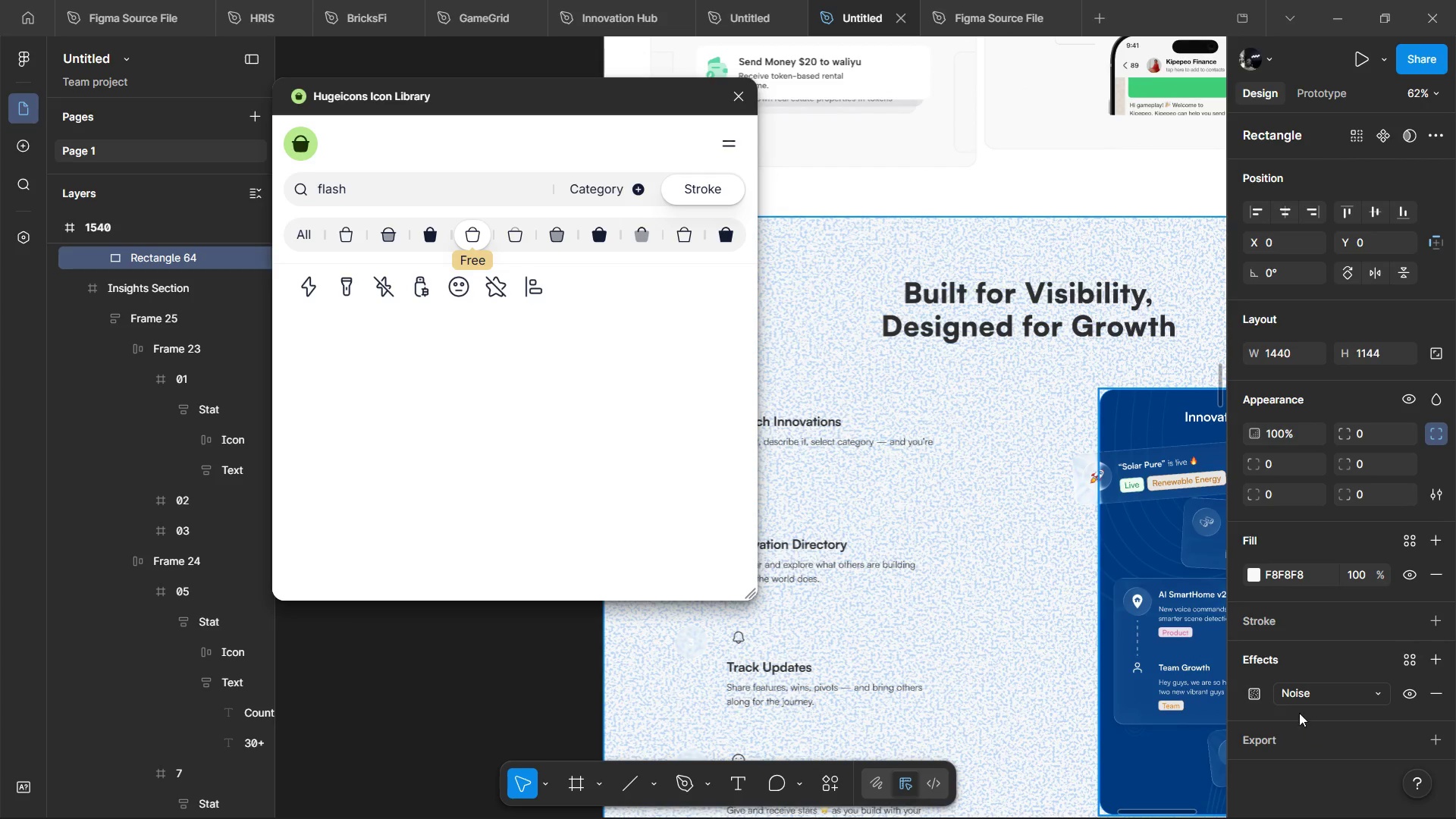 
left_click([1257, 690])
 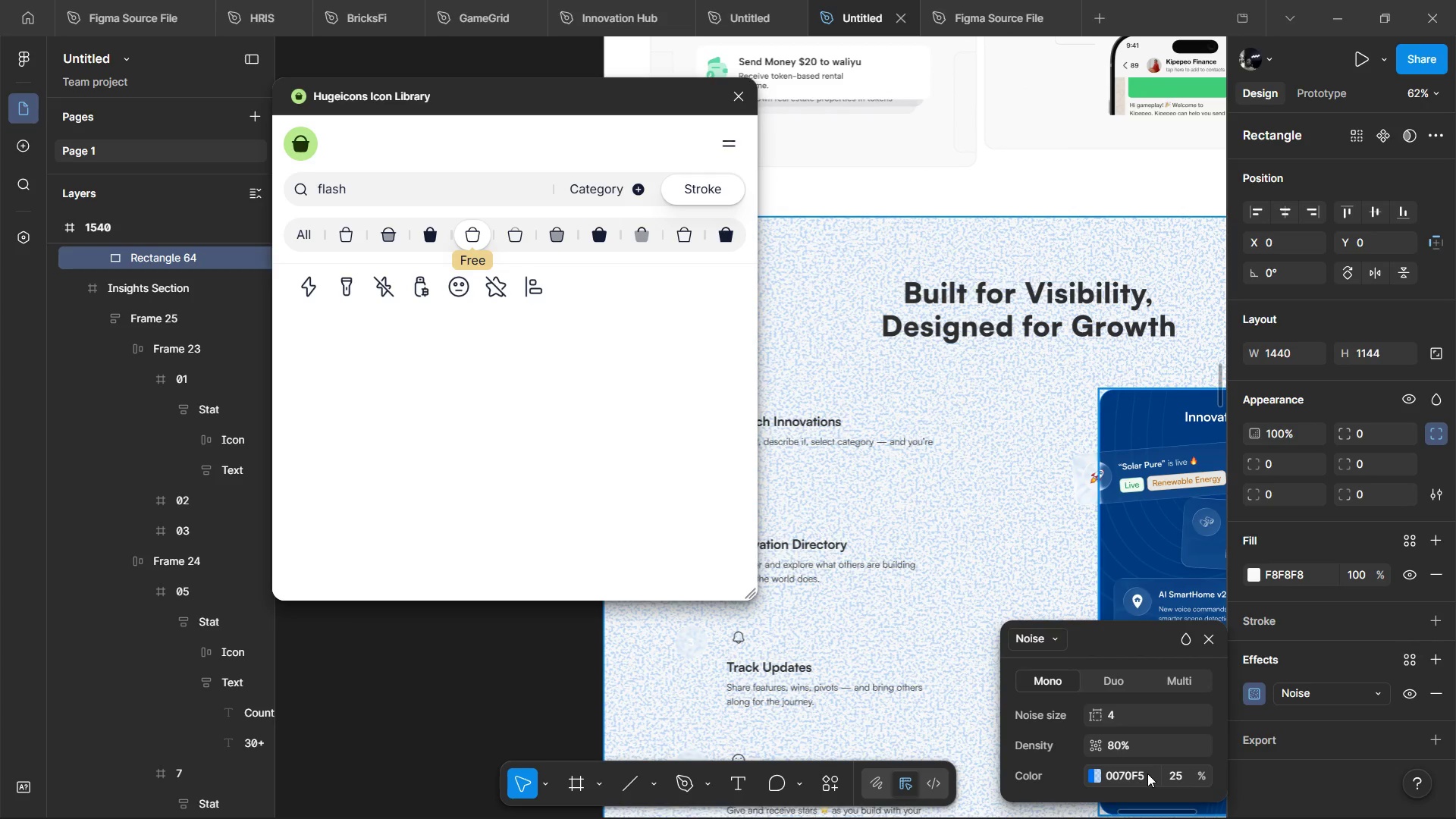 
left_click([1147, 774])
 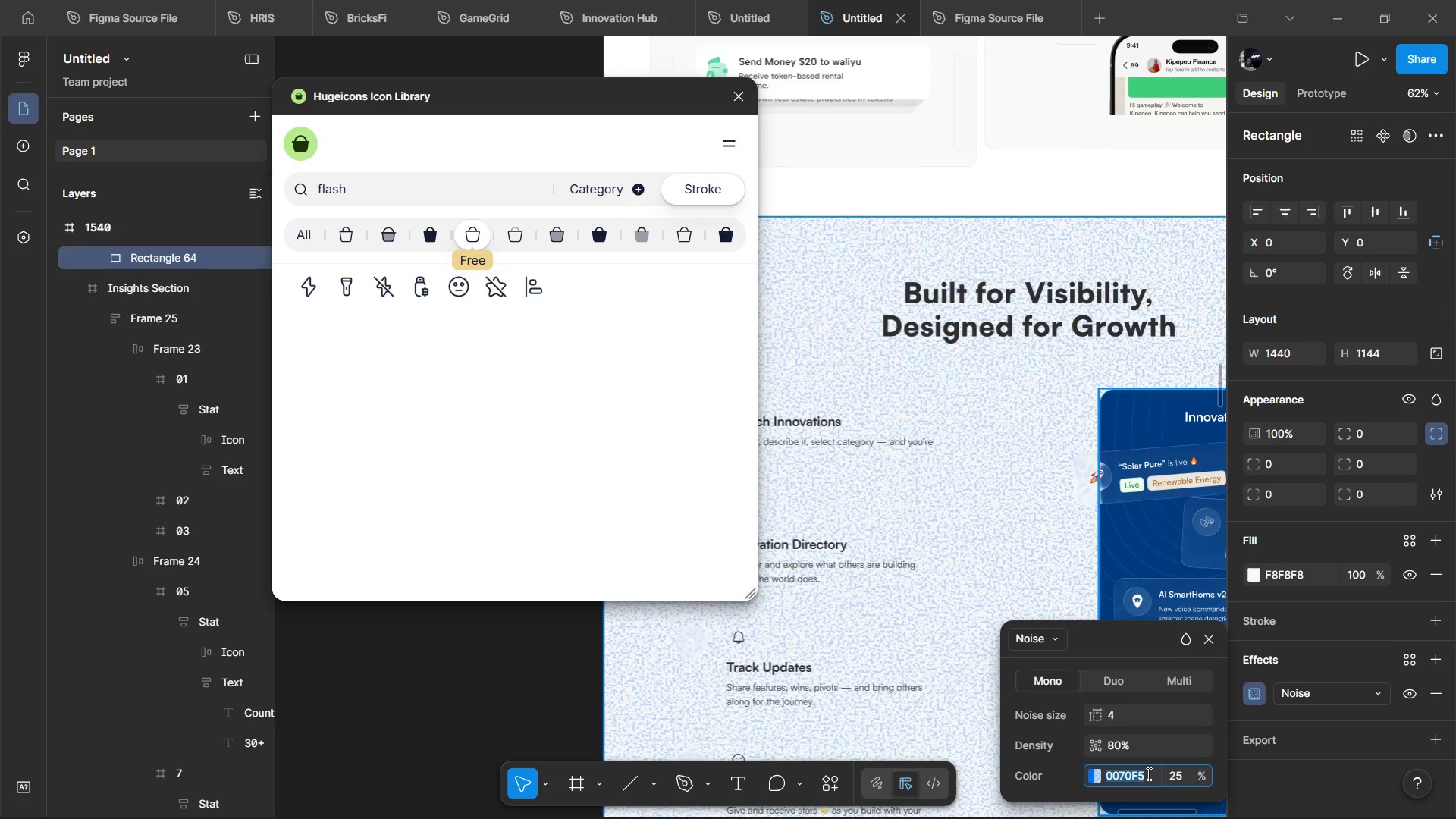 
key(Control+V)
 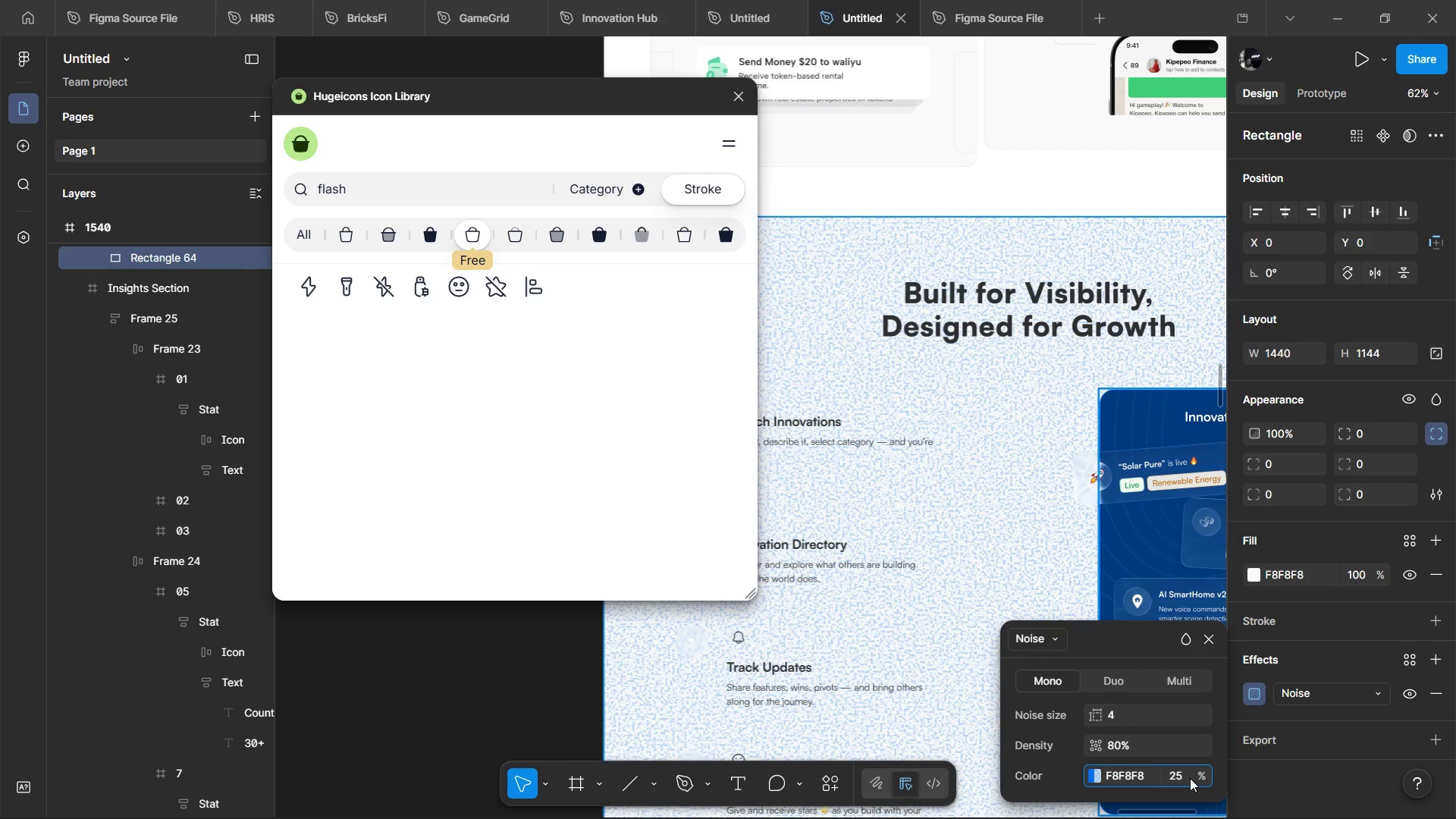 
left_click([1190, 778])
 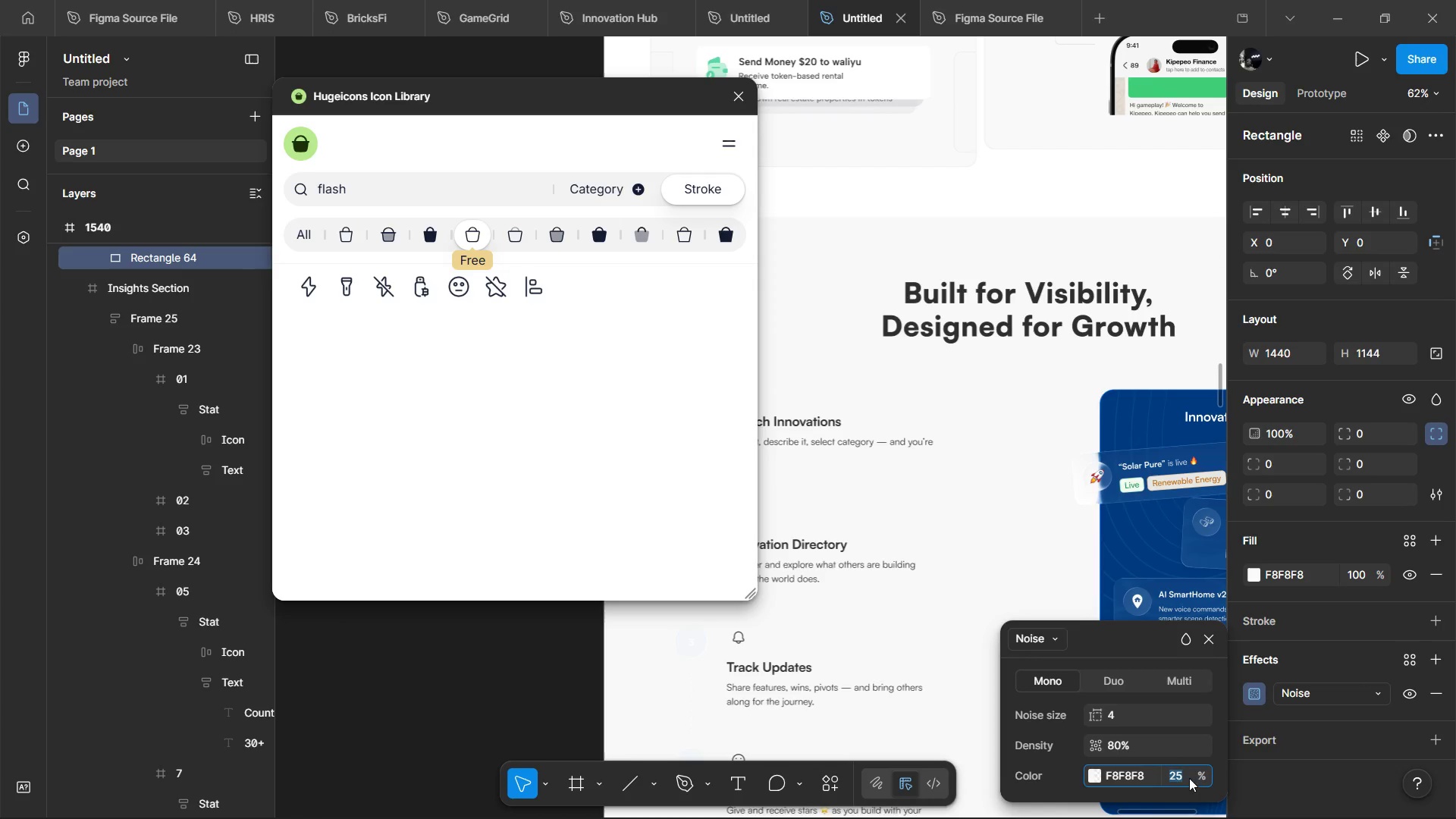 
hold_key(key=ControlLeft, duration=0.53)
scroll: coordinate [1062, 551], scroll_direction: down, amount: 2.0
 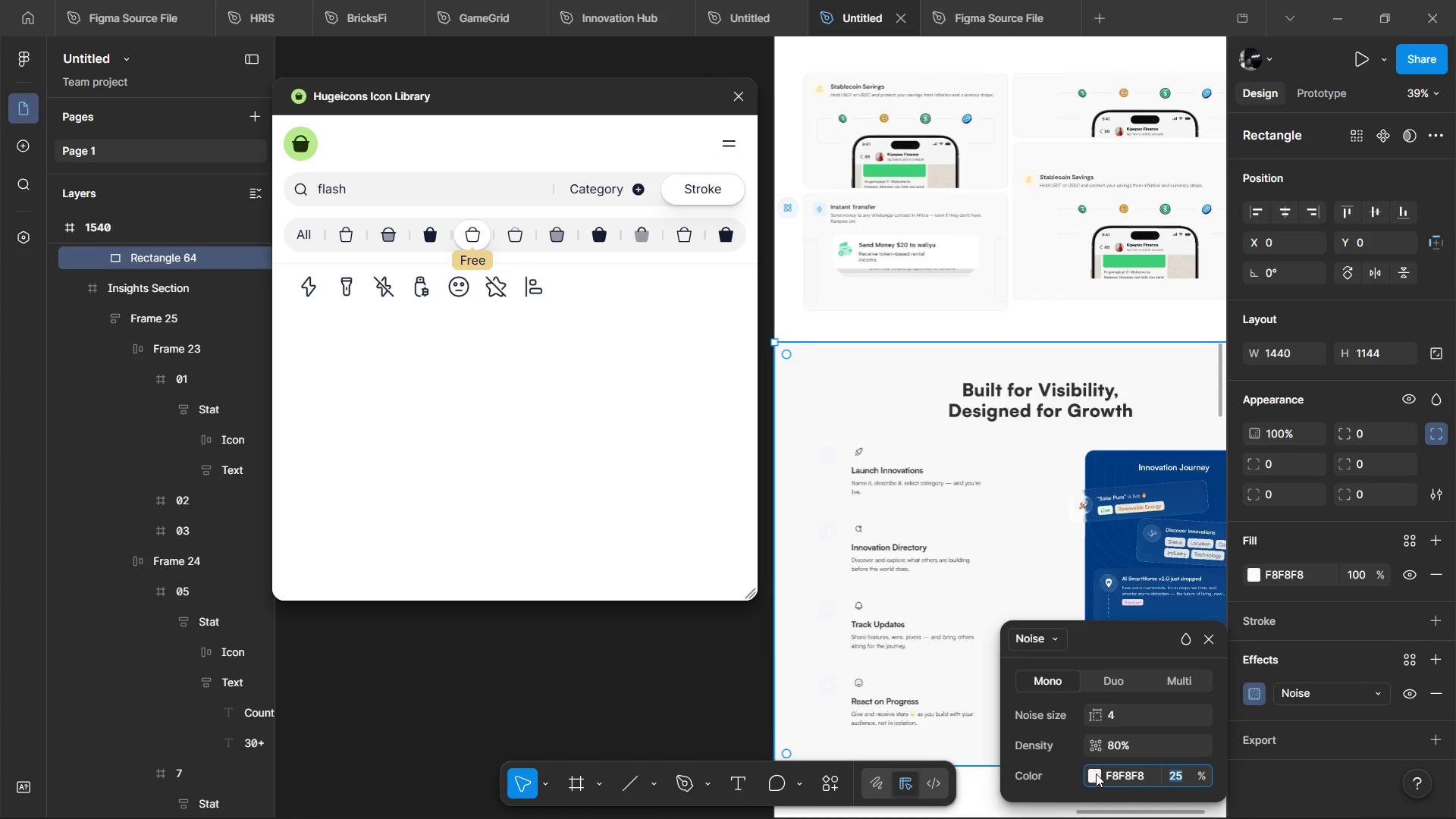 
left_click([1094, 776])
 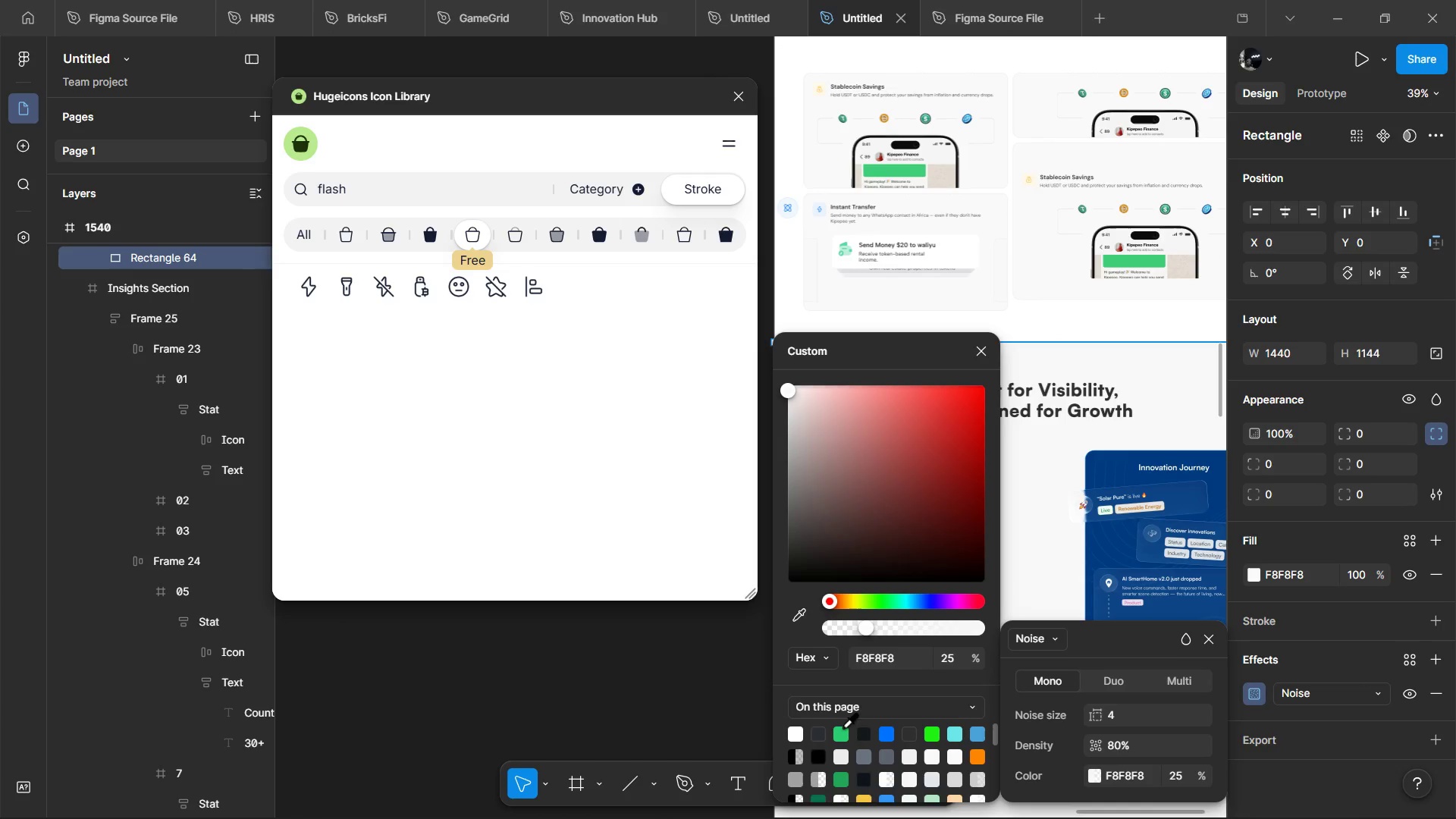 
left_click([841, 729])
 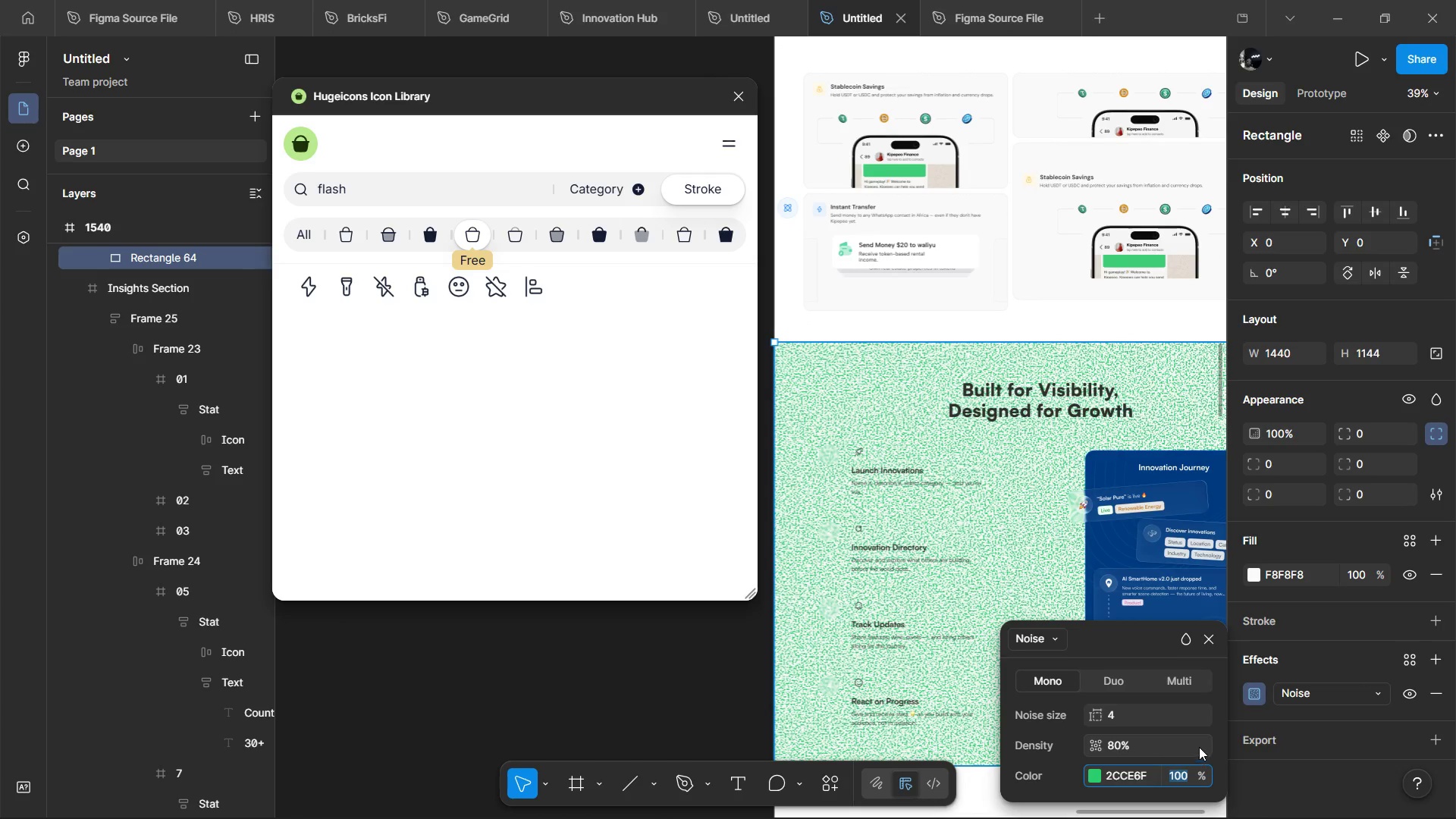 
type(24)
 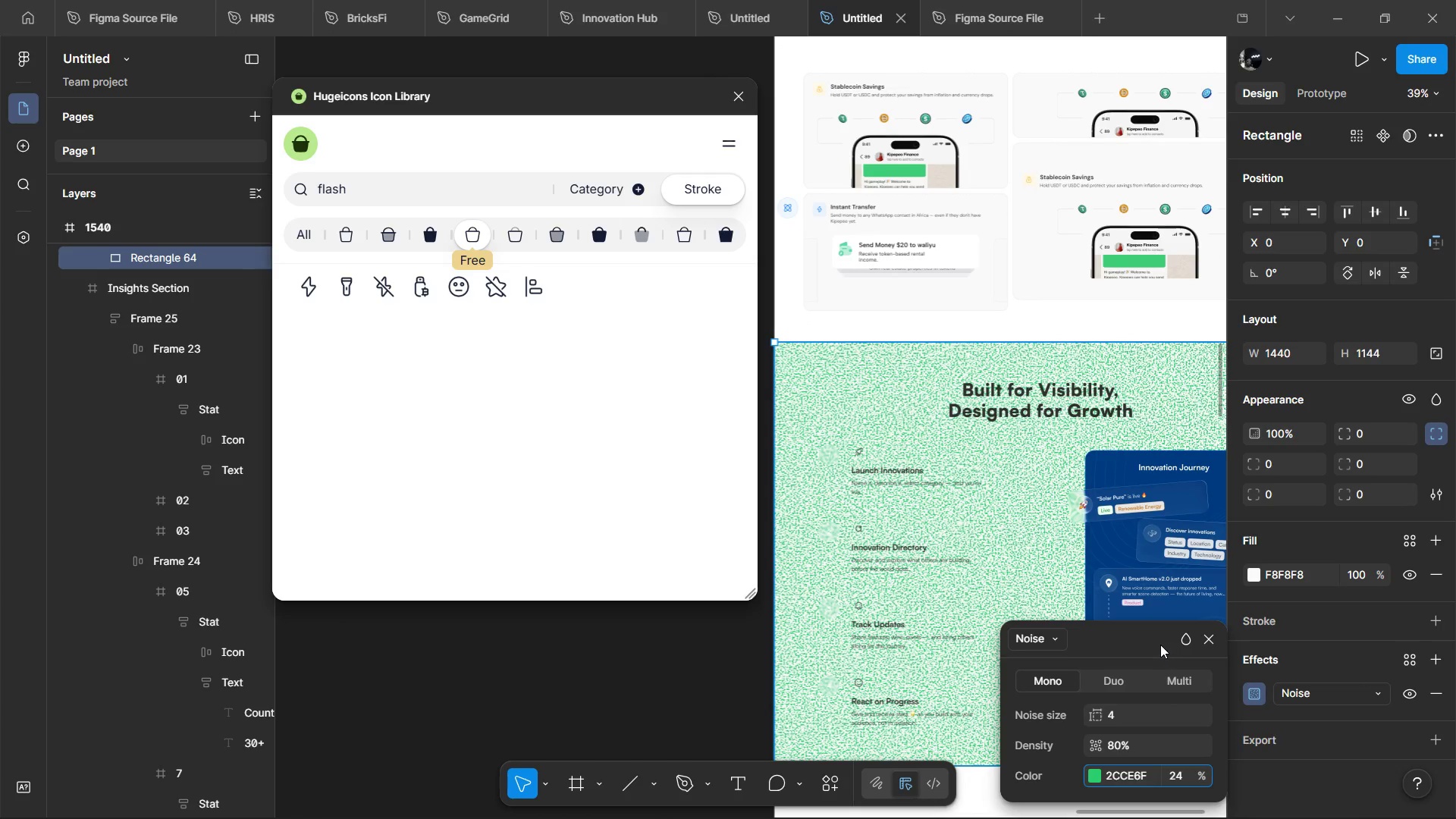 
left_click([1147, 637])
 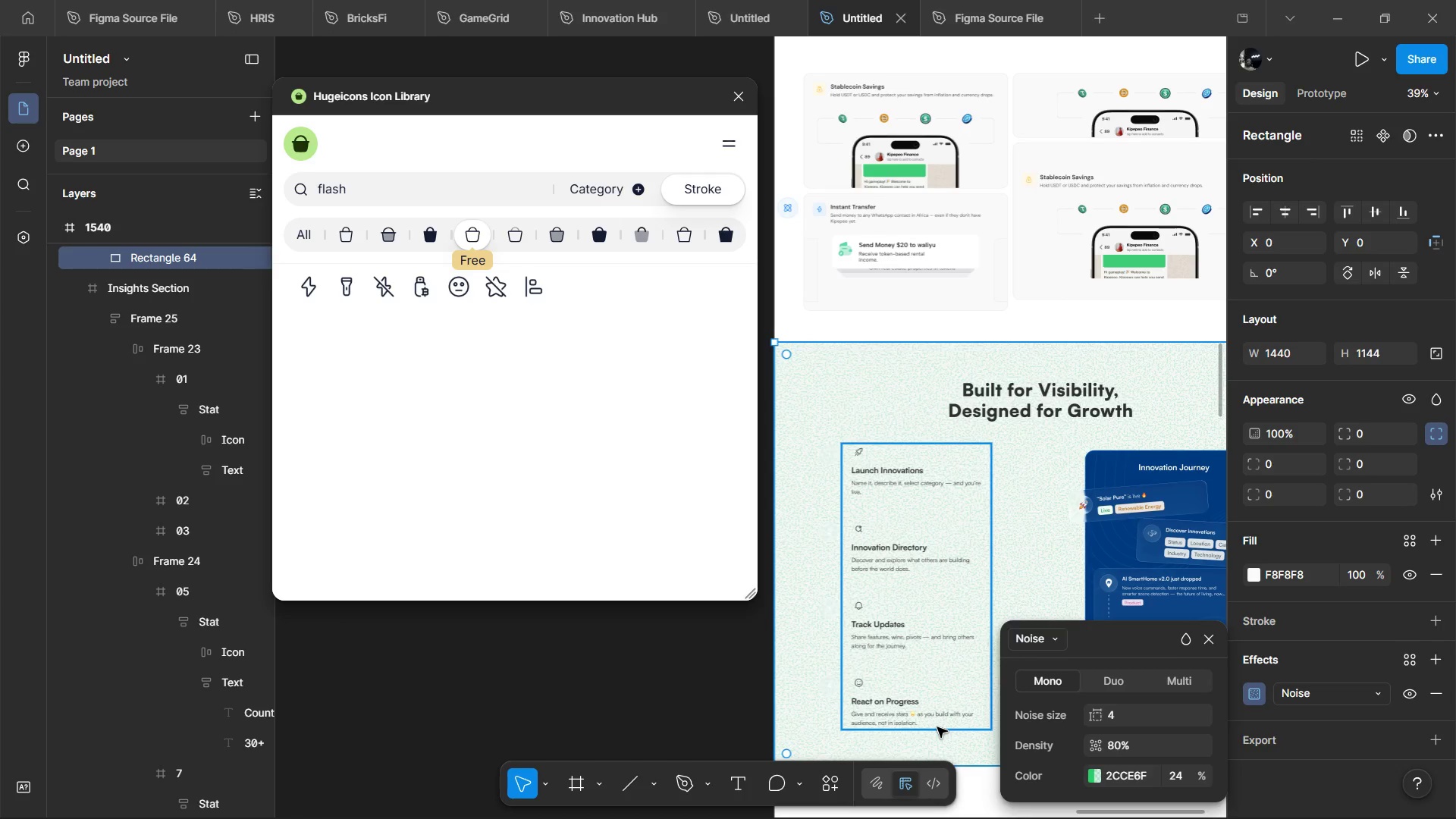 
scroll: coordinate [938, 463], scroll_direction: down, amount: 3.0
 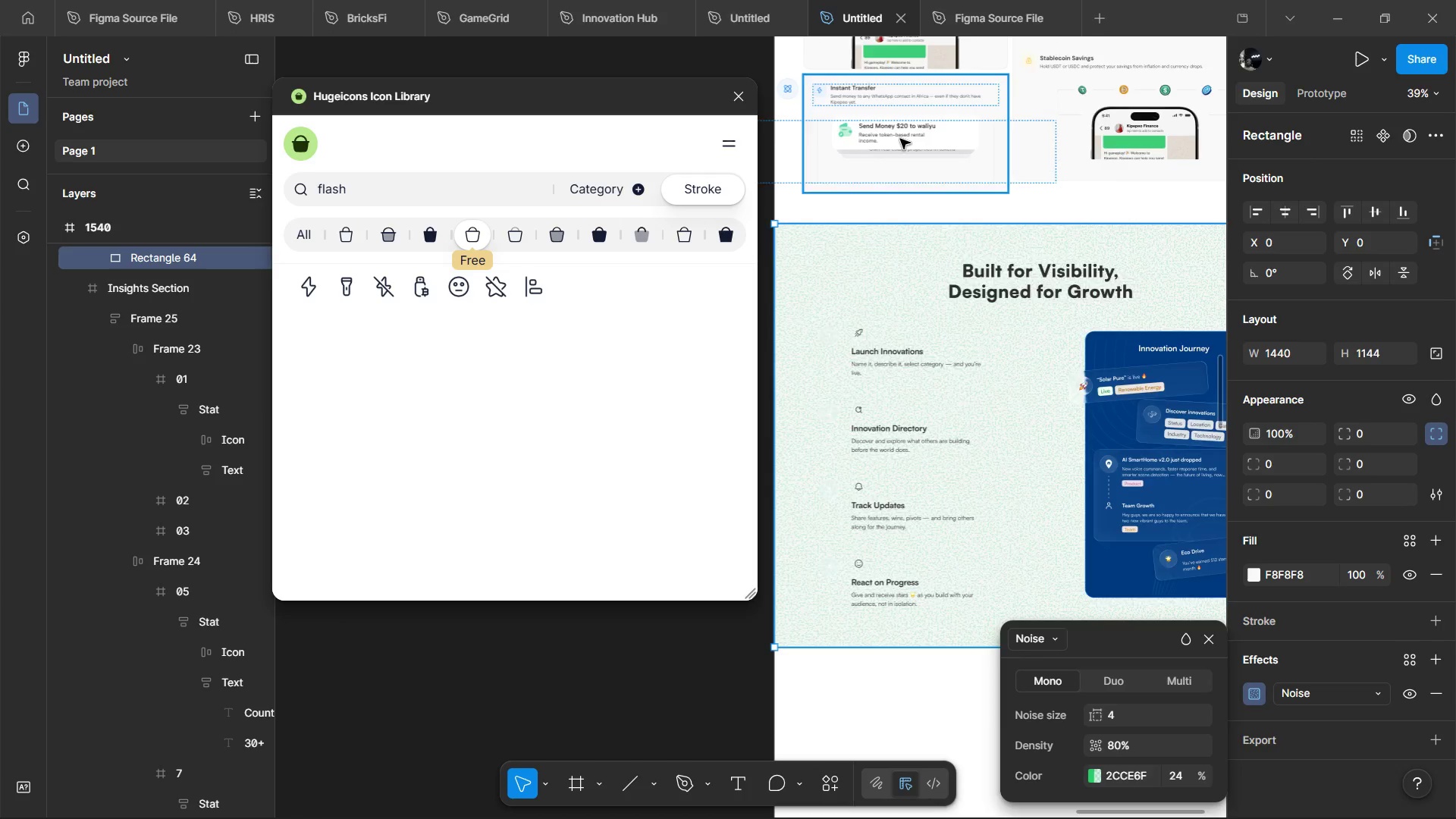 
scroll: coordinate [902, 133], scroll_direction: up, amount: 6.0
 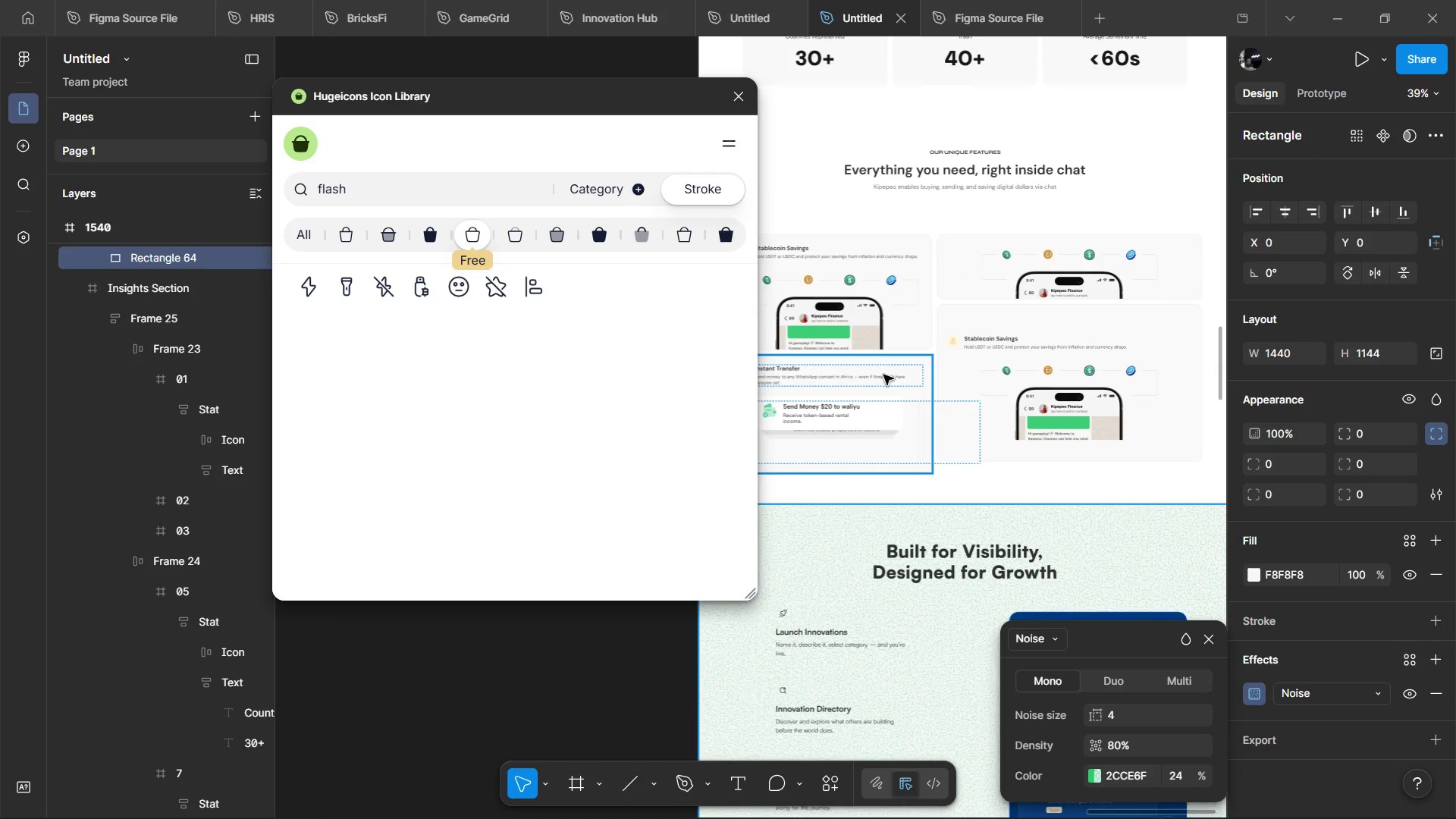 
hold_key(key=ShiftLeft, duration=0.38)
 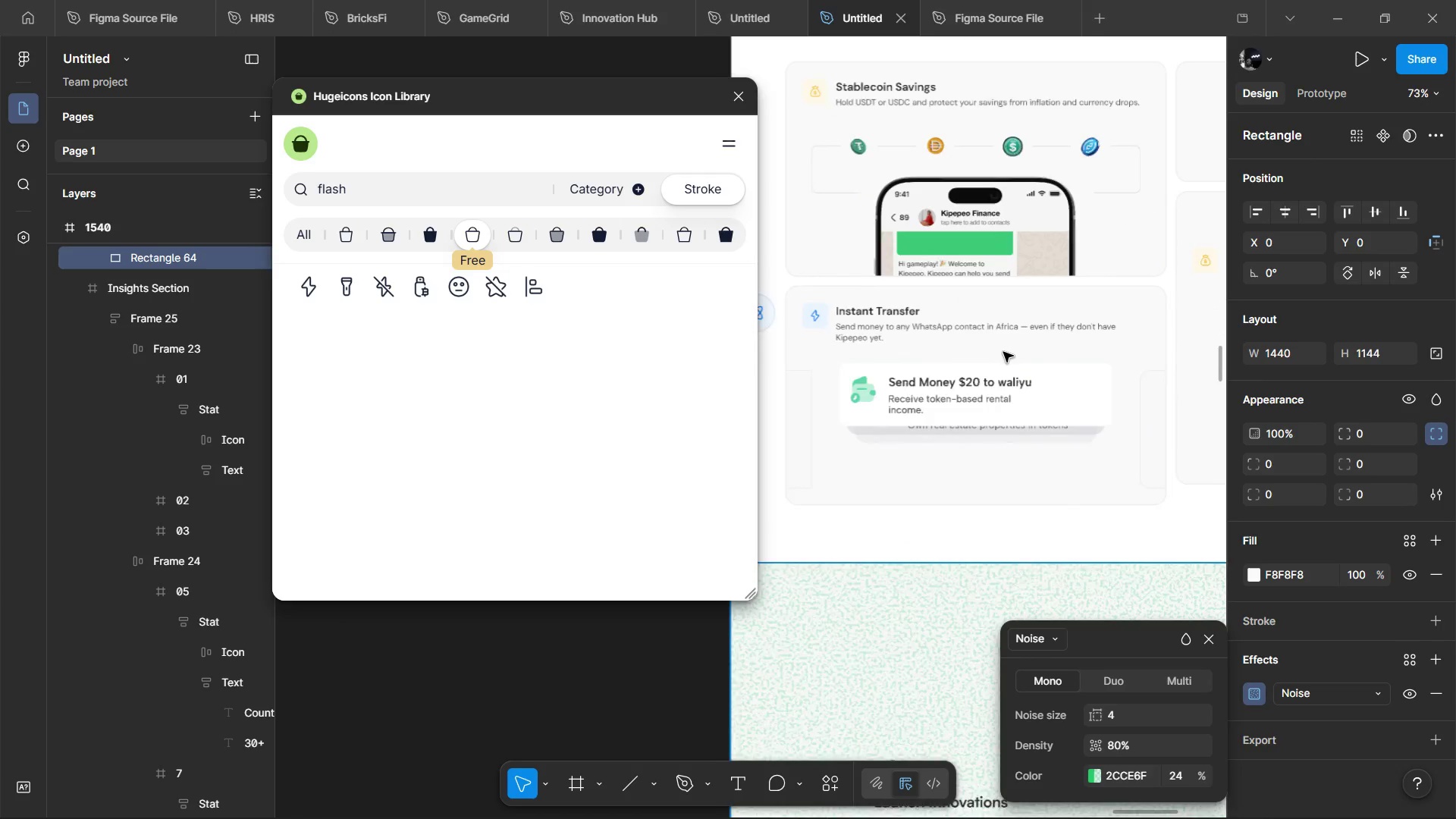 
scroll: coordinate [864, 381], scroll_direction: none, amount: 0.0
 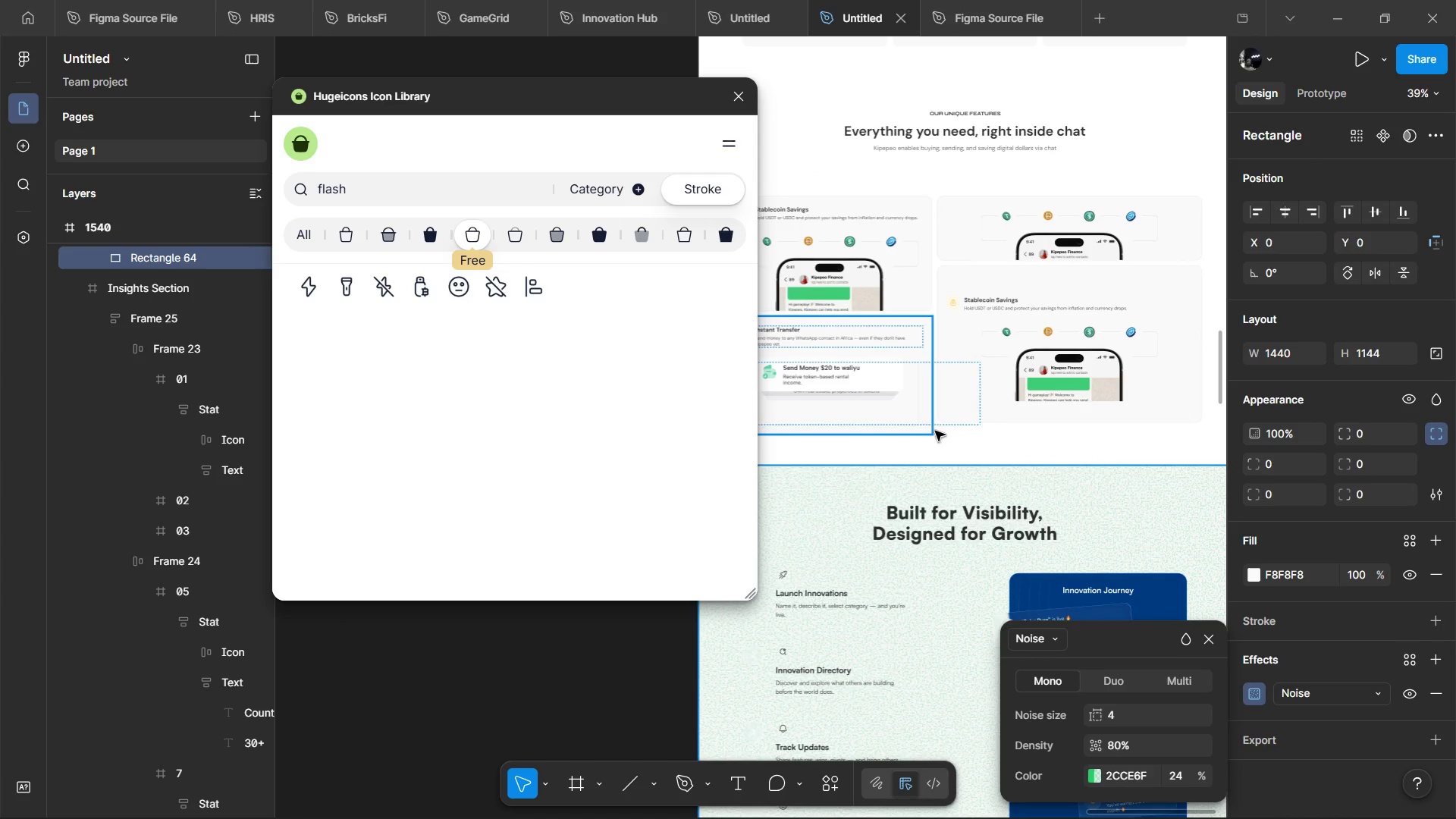 
hold_key(key=ControlLeft, duration=0.91)
scroll: coordinate [999, 353], scroll_direction: up, amount: 11.0
 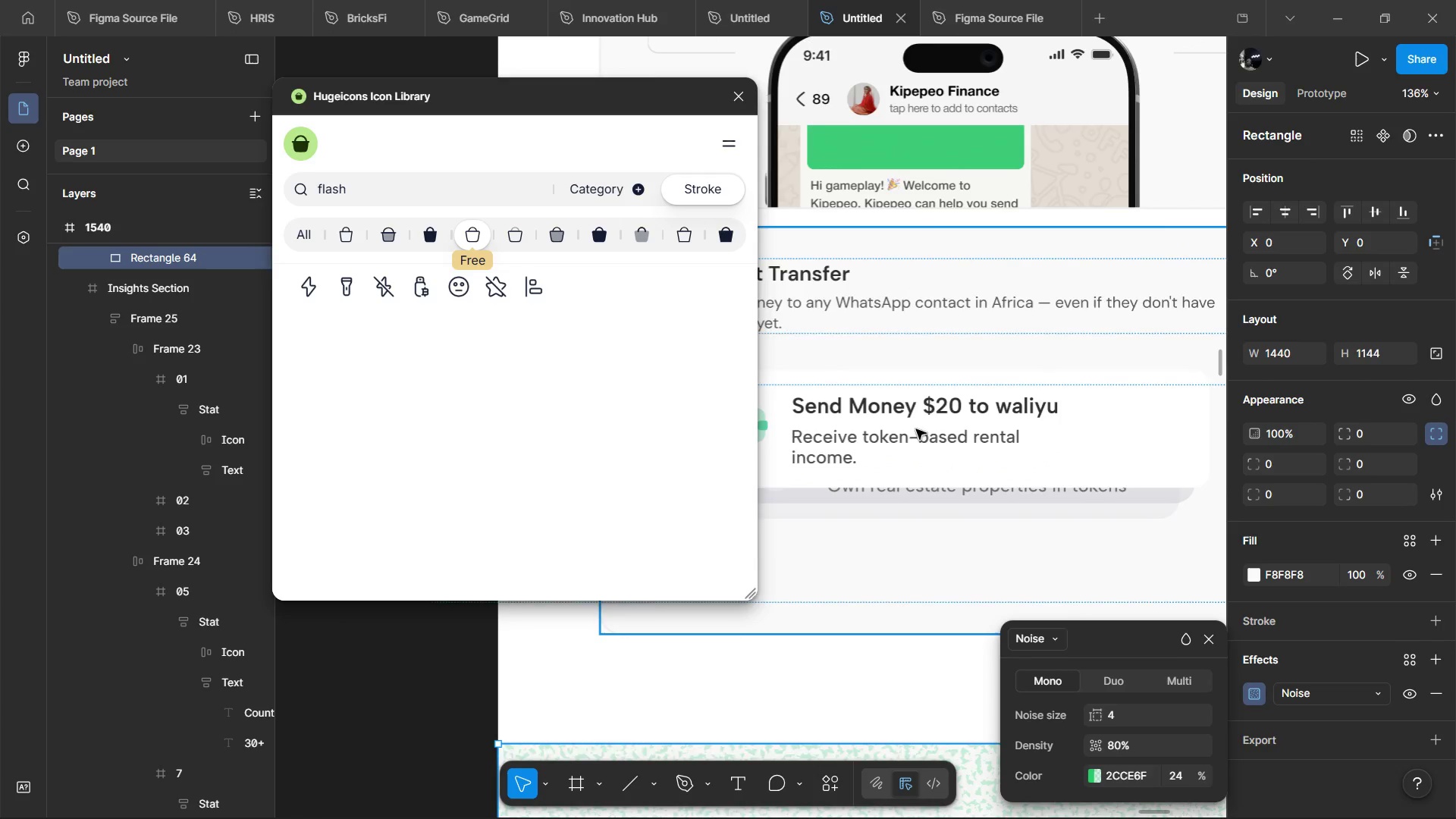 
hold_key(key=ShiftLeft, duration=0.45)
scroll: coordinate [957, 417], scroll_direction: up, amount: 4.0
 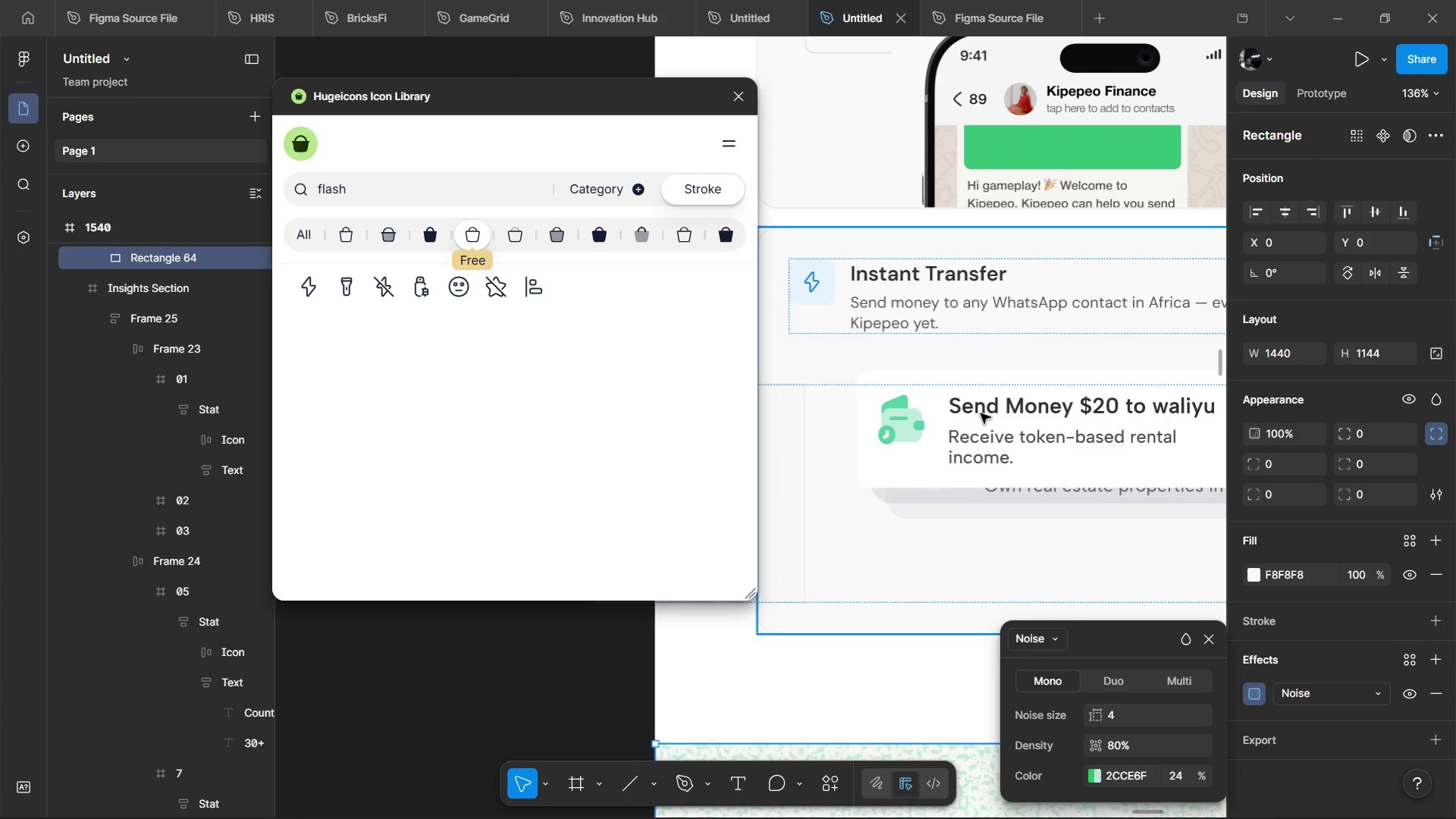 
hold_key(key=ControlLeft, duration=0.72)
left_click([984, 410])
 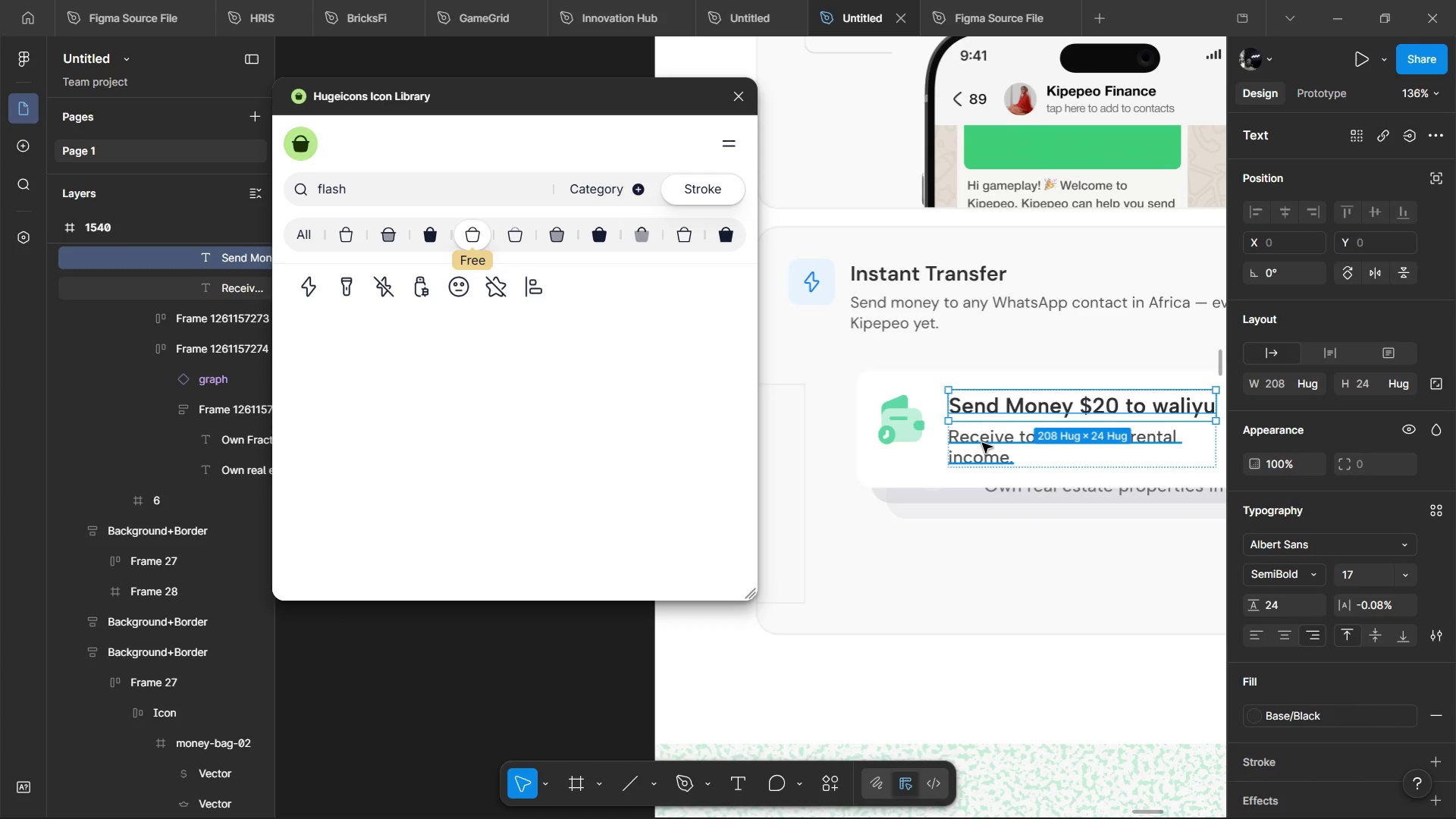 
double_click([982, 443])
 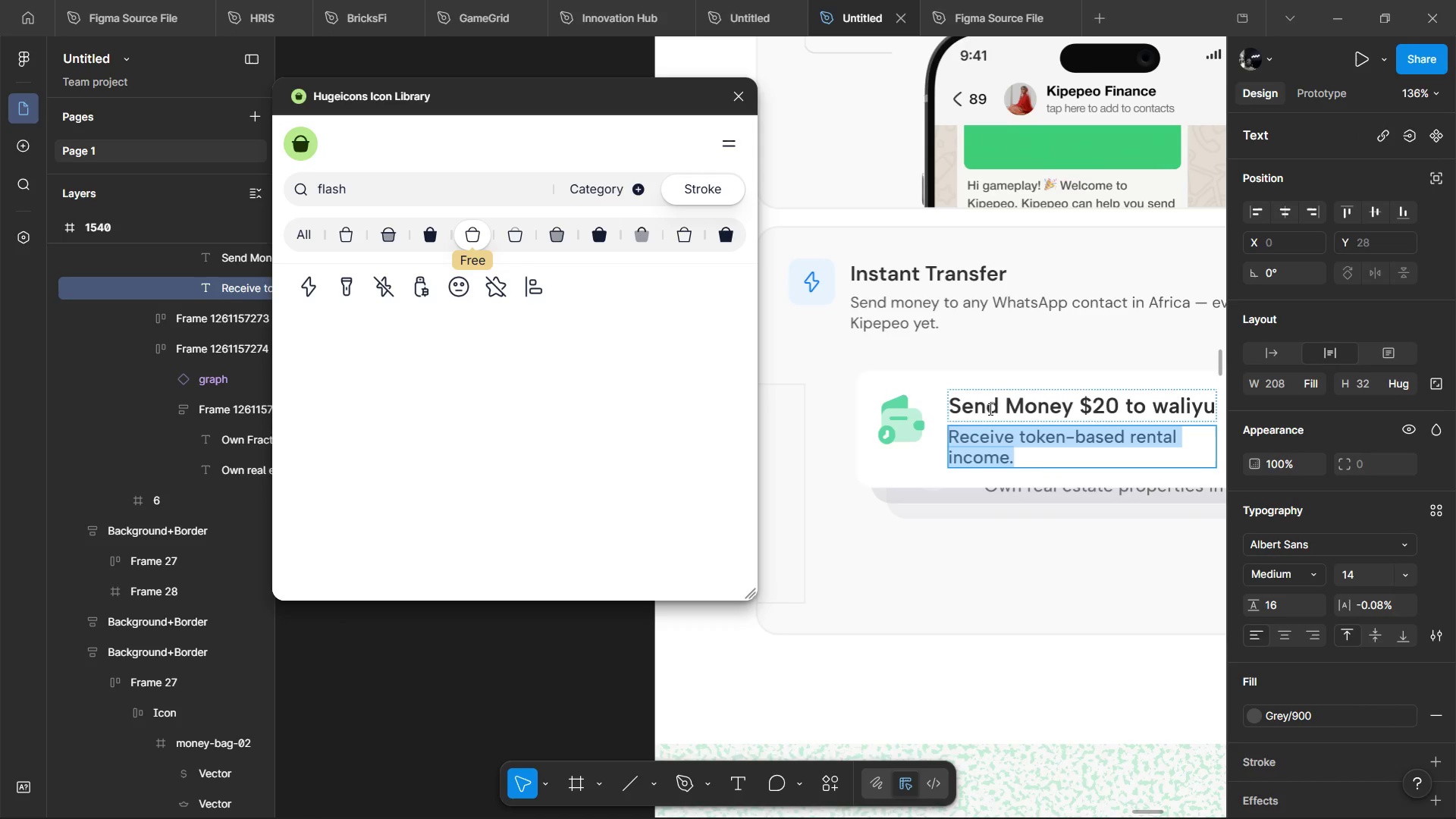 
double_click([989, 410])
 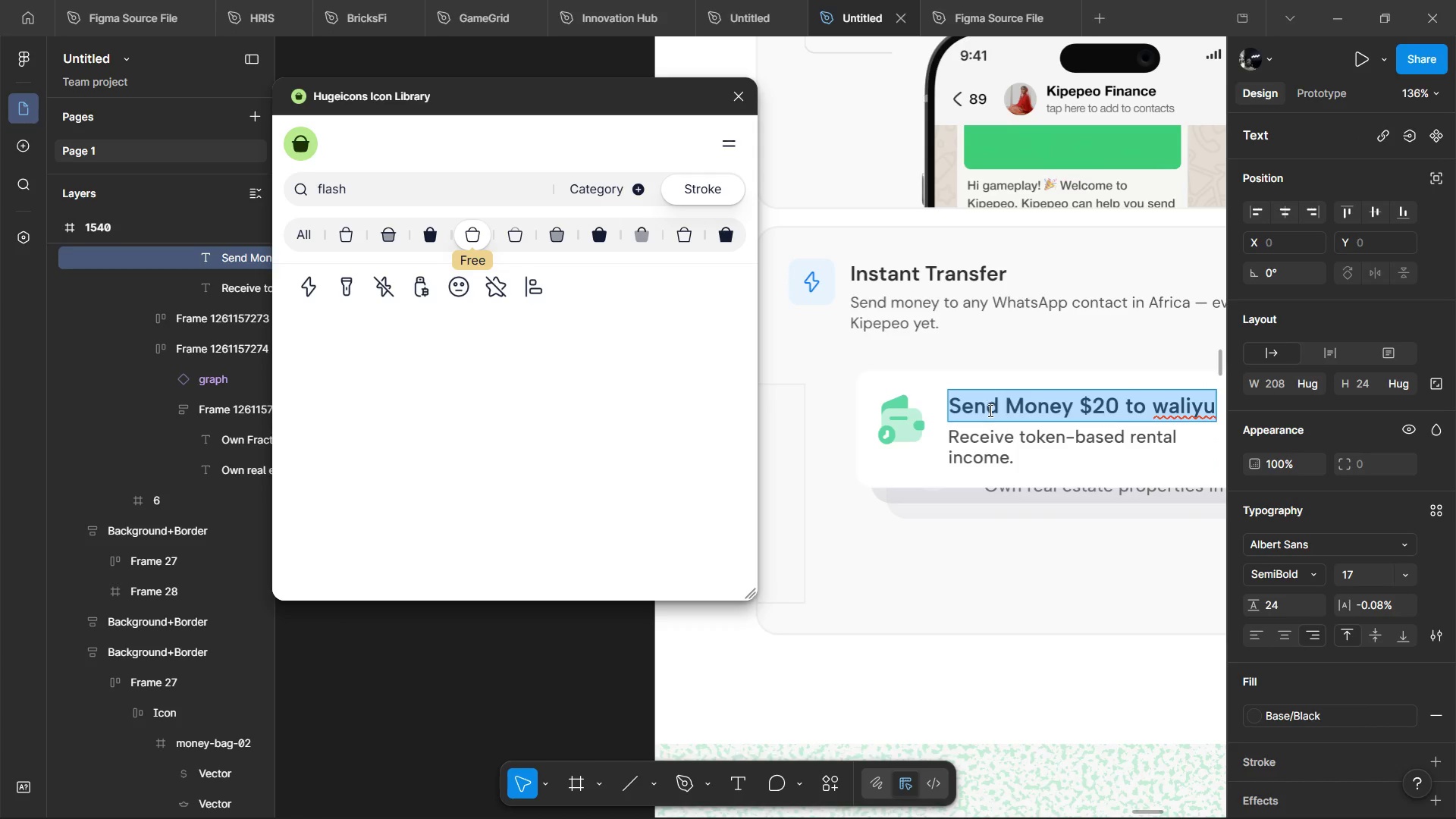 
triple_click([989, 410])
 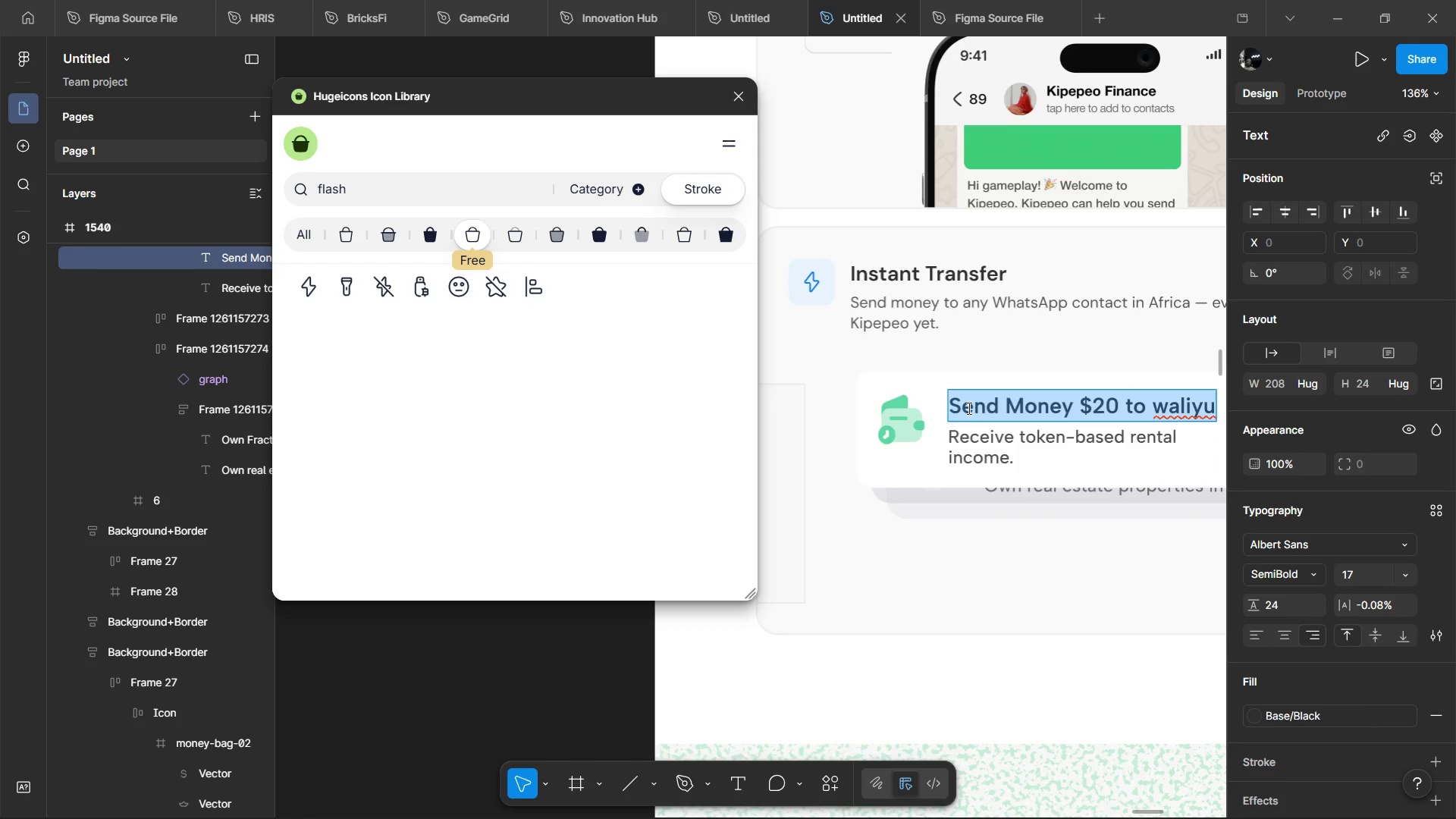 
type(Mon)
 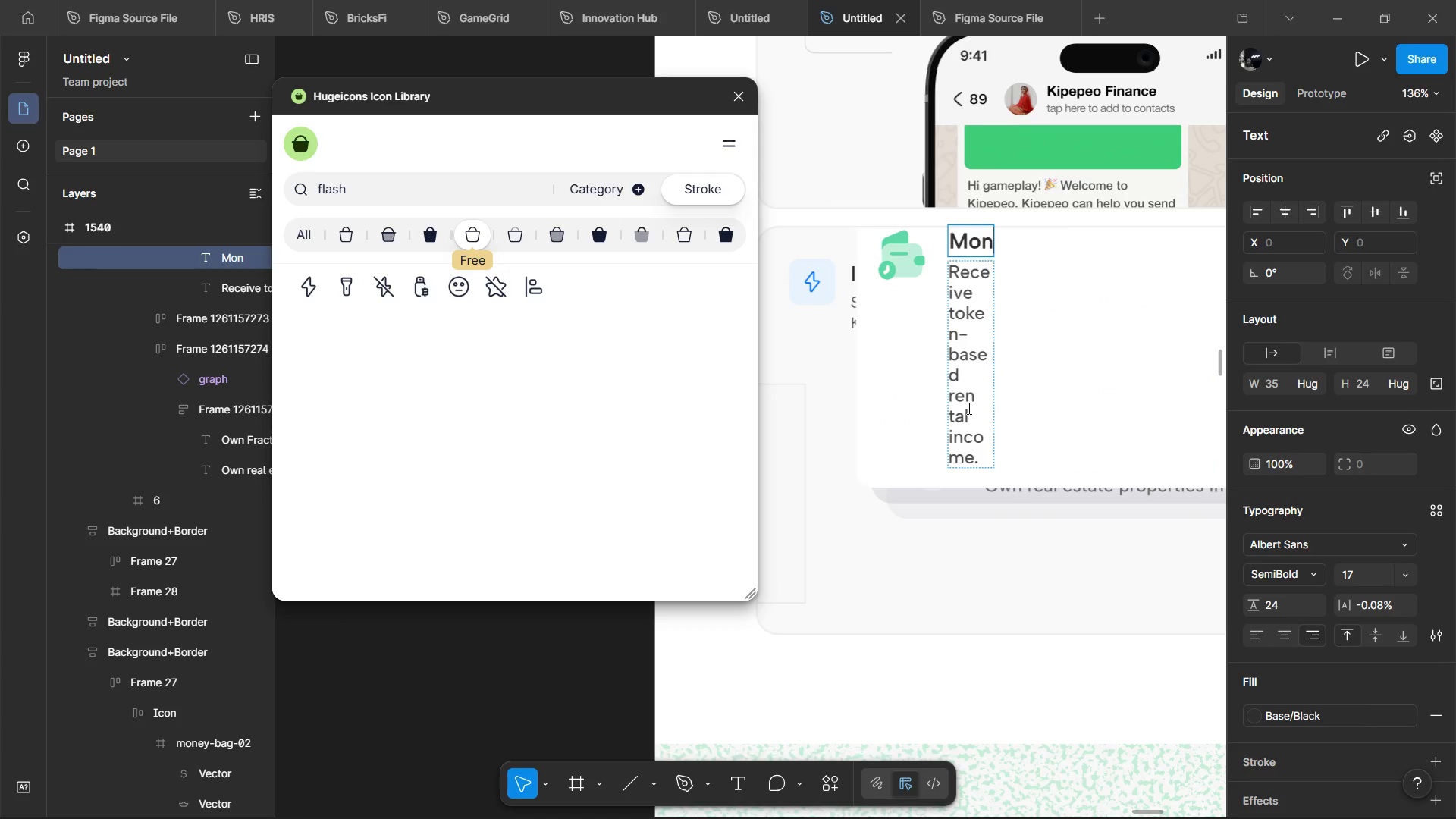 
key(Control+ControlLeft)
 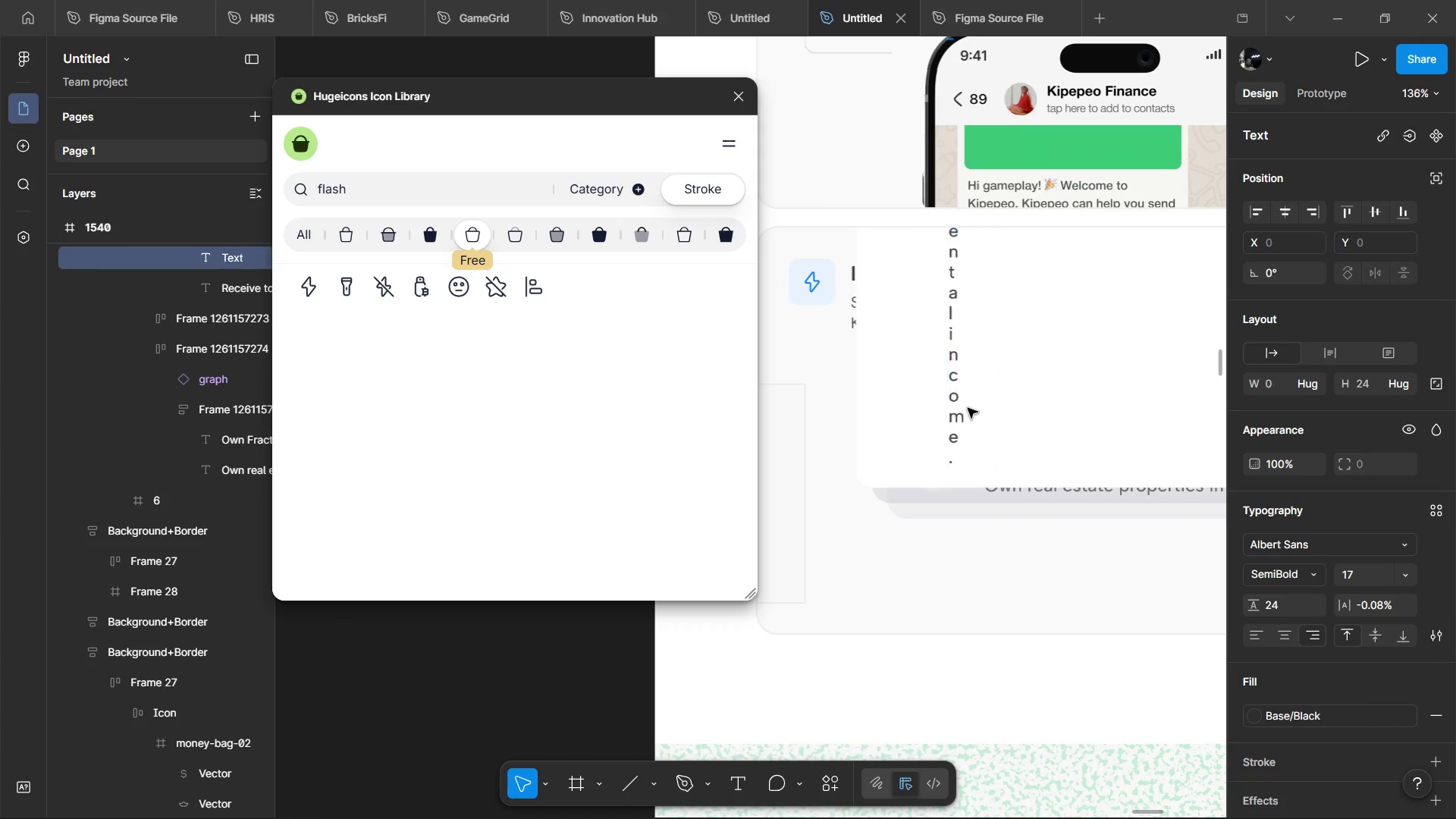 
key(Control+Backspace)
 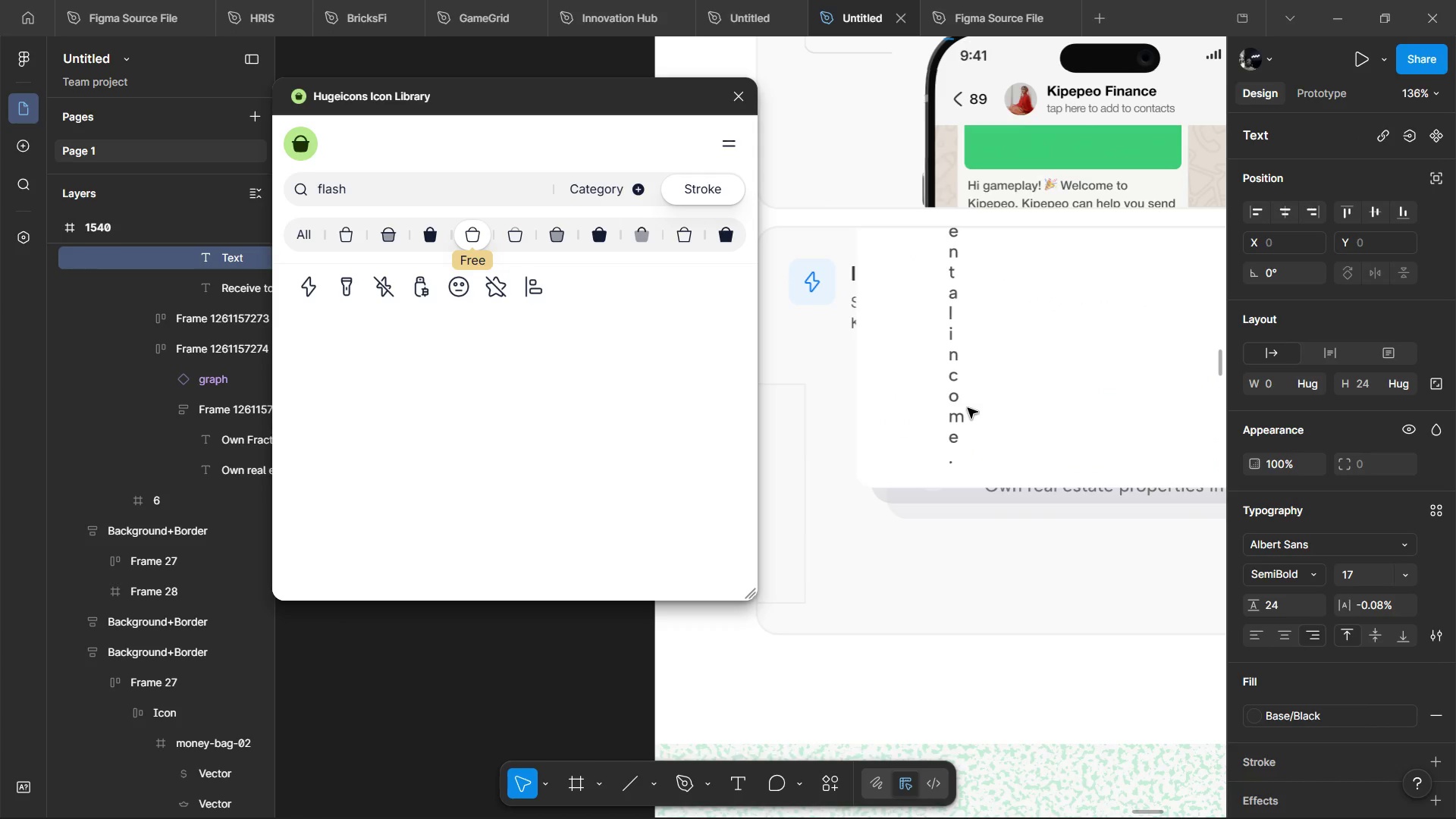 
hold_key(key=ShiftLeft, duration=1.01)
 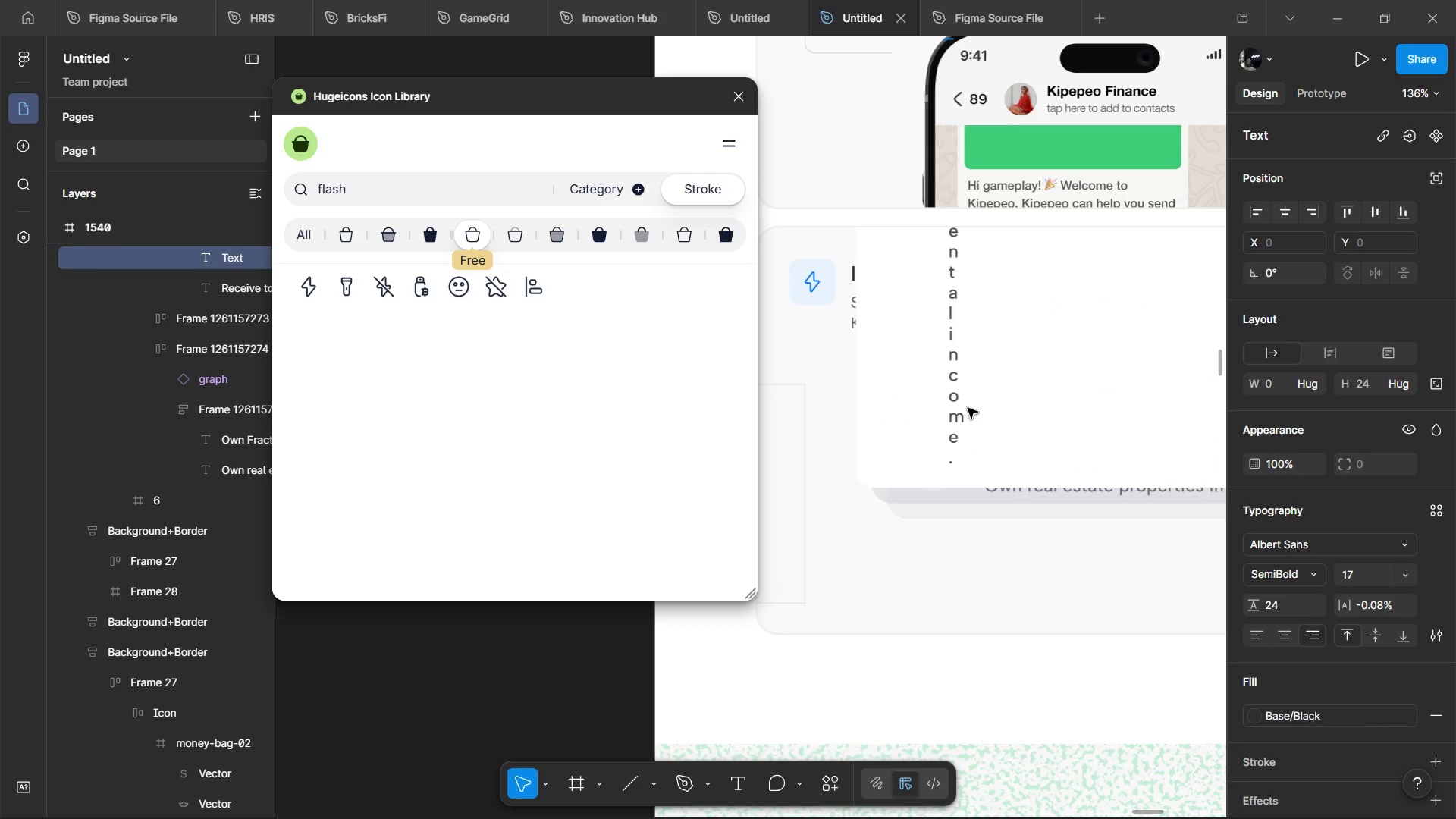 
hold_key(key=ShiftLeft, duration=1.52)
 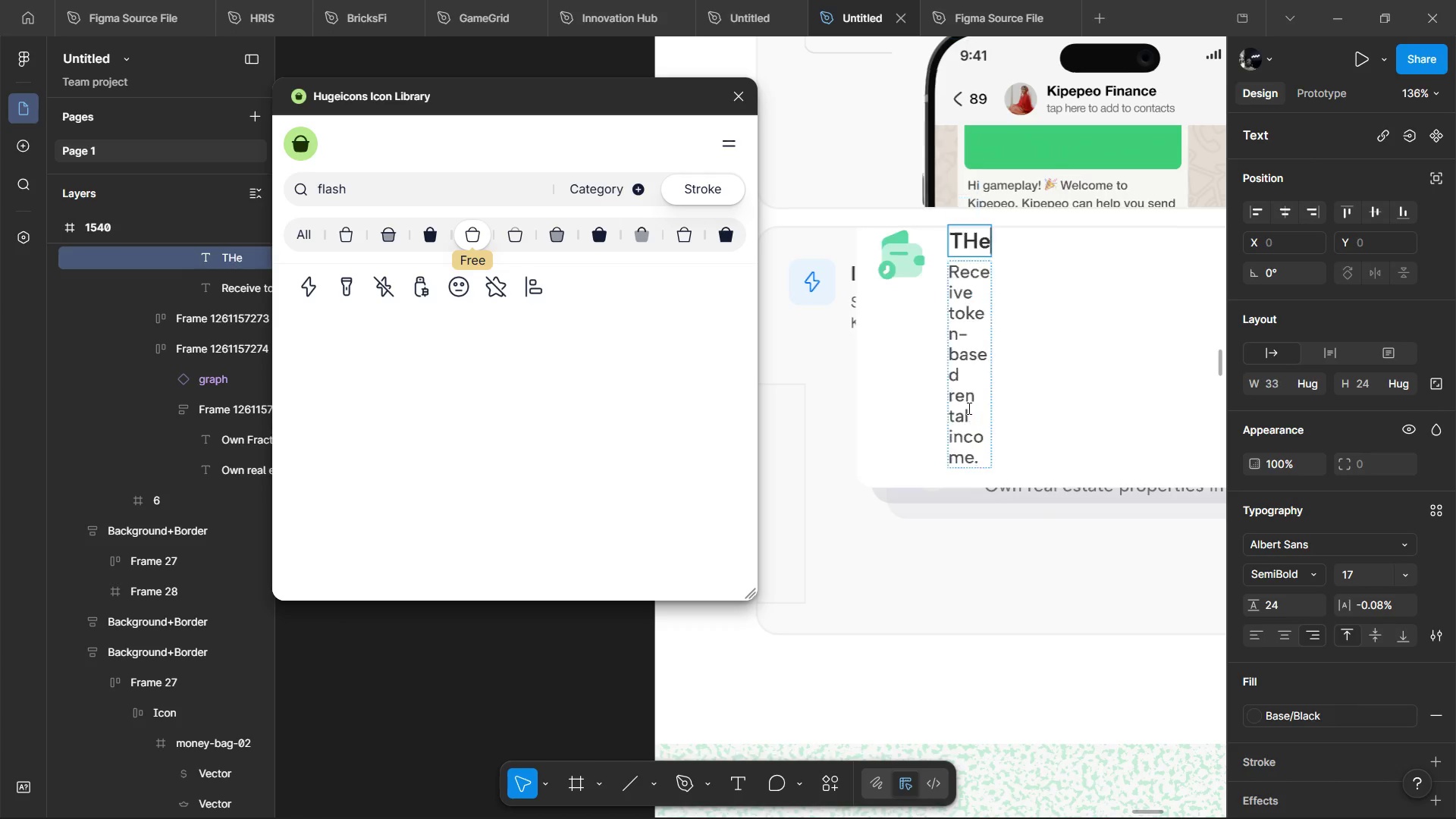 
type(THe )
key(Backspace)
key(Backspace)
key(Backspace)
type(The 20 )
 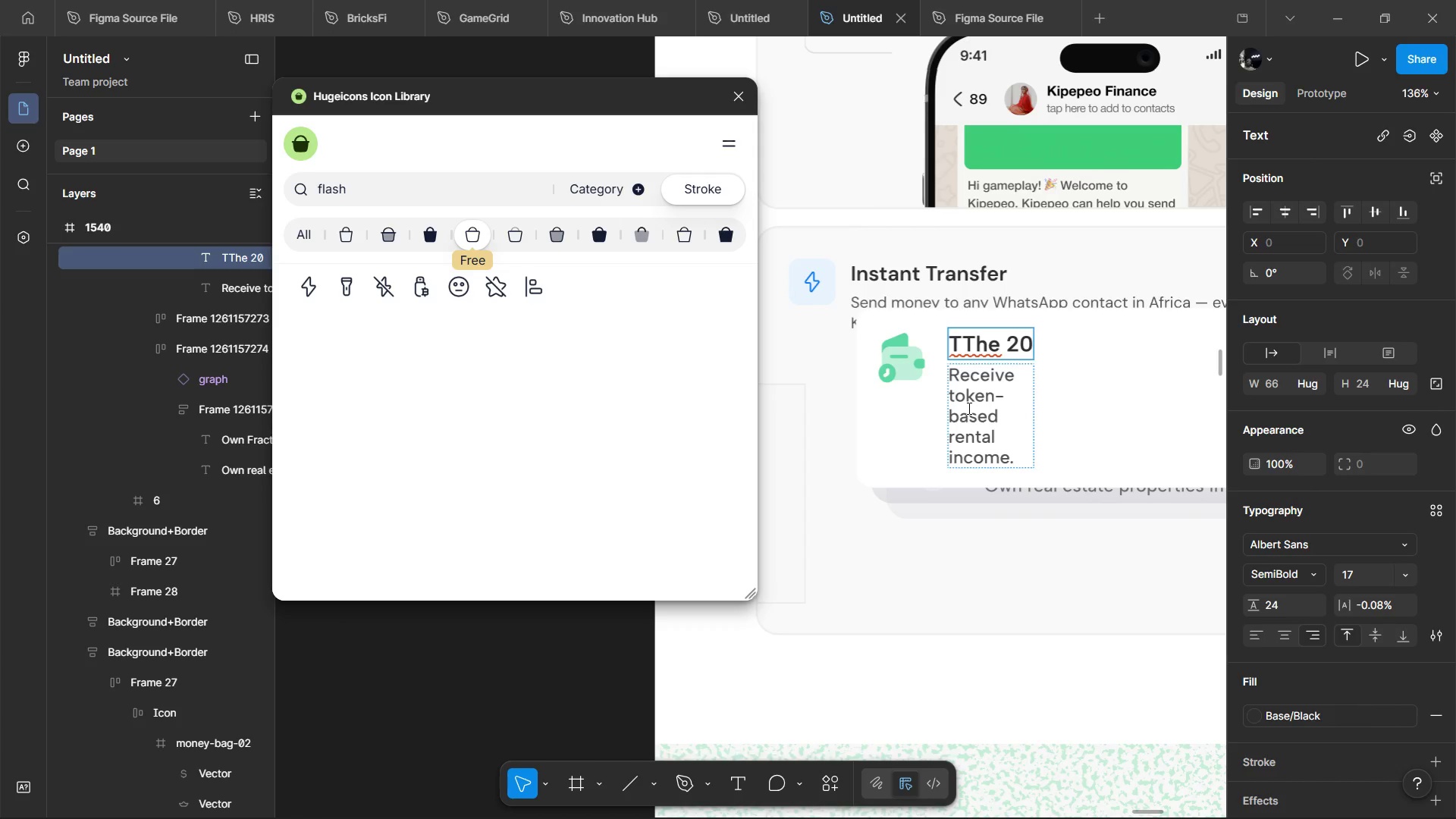 
key(Control+ArrowLeft)
 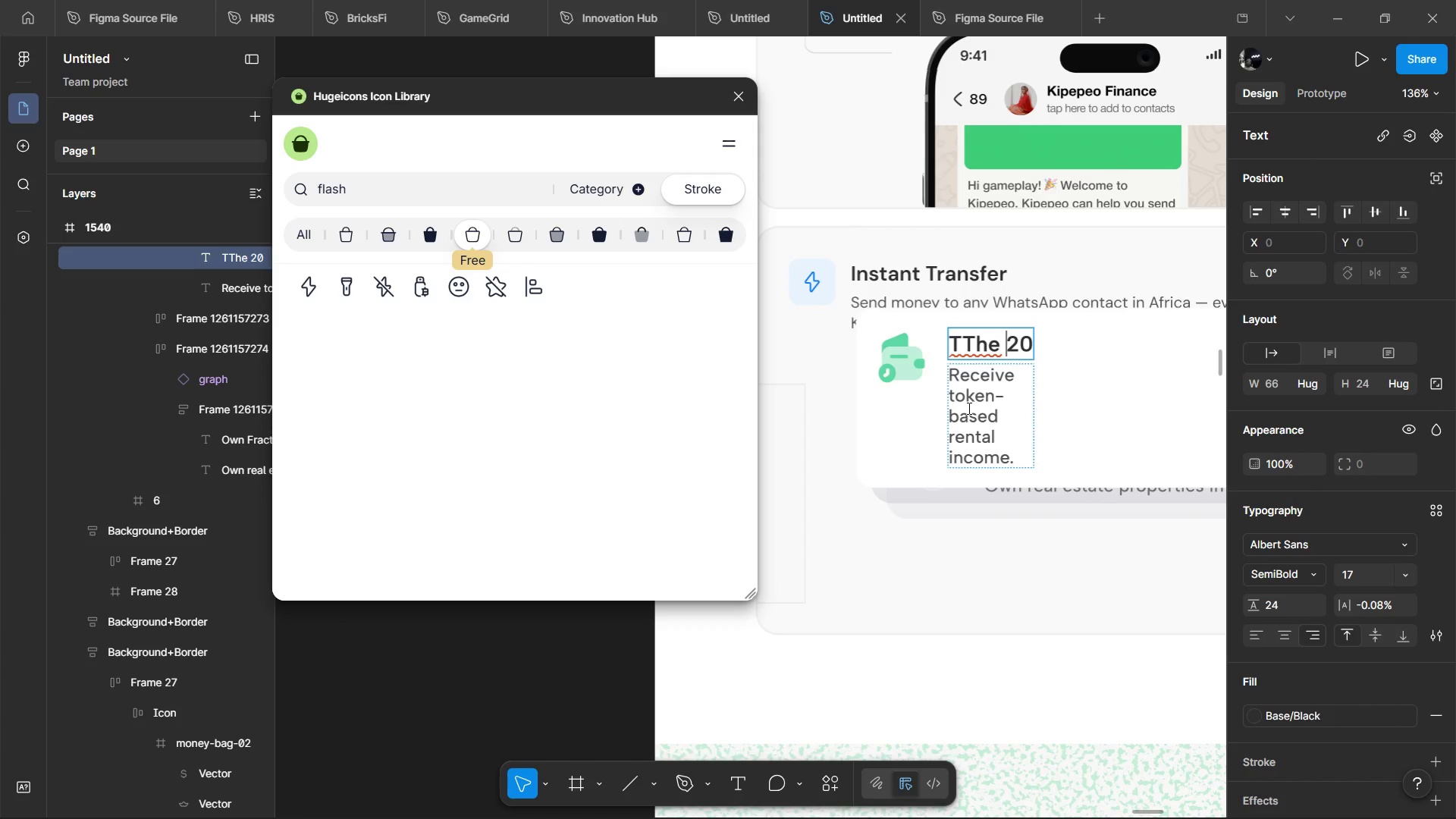 
key(Shift+4)
 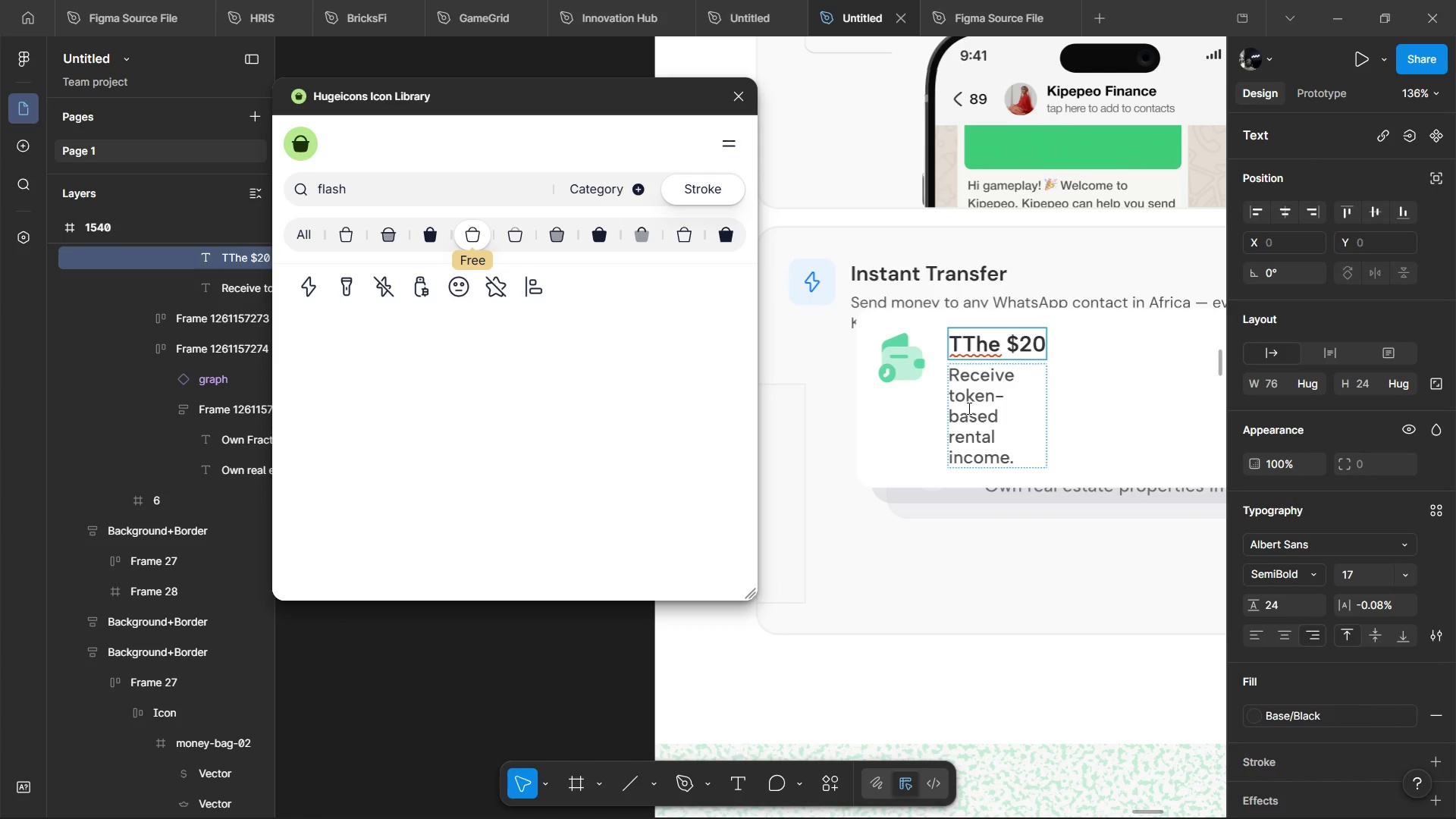 
wait(6.62)
 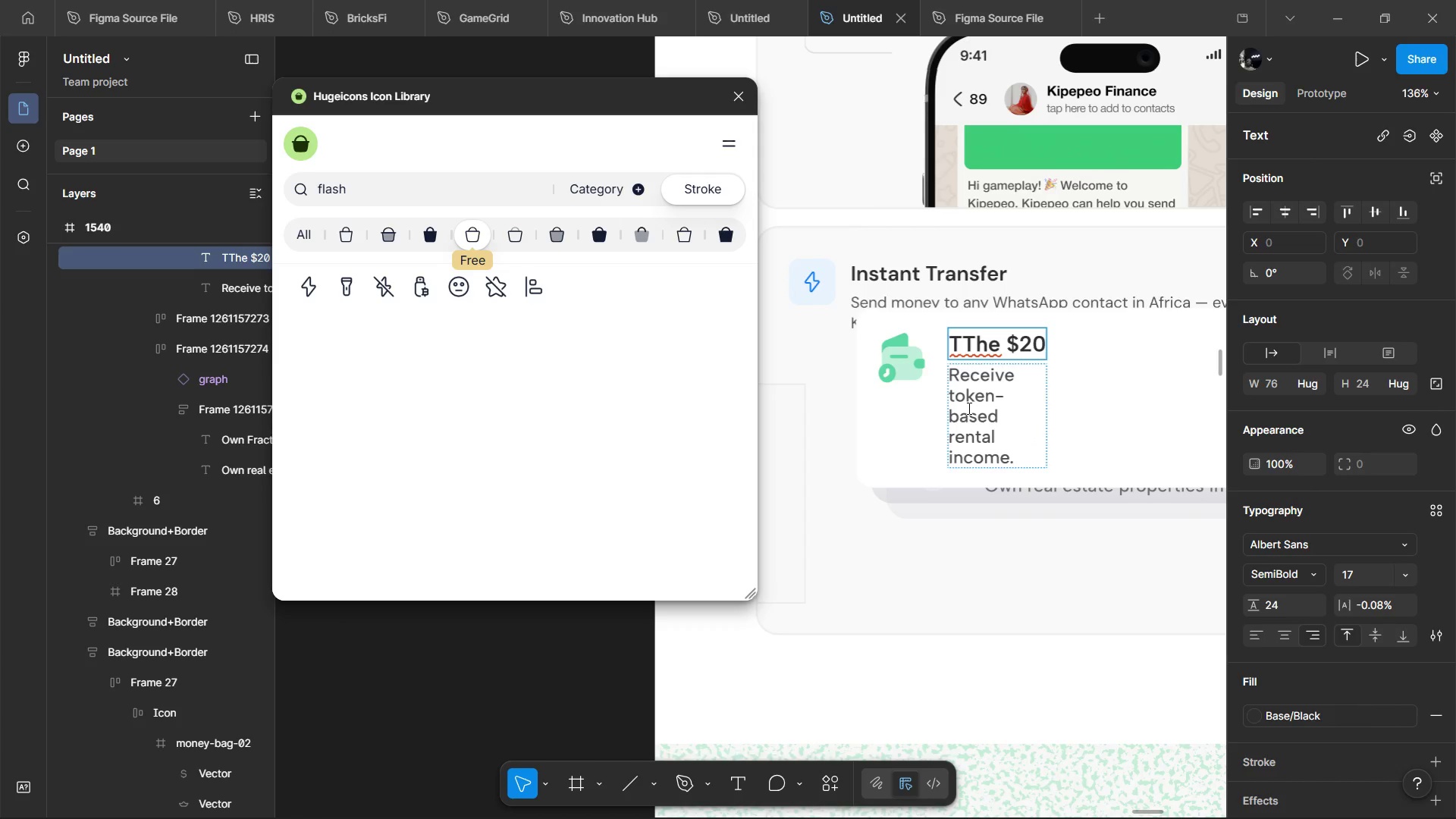 
key(ArrowLeft)
 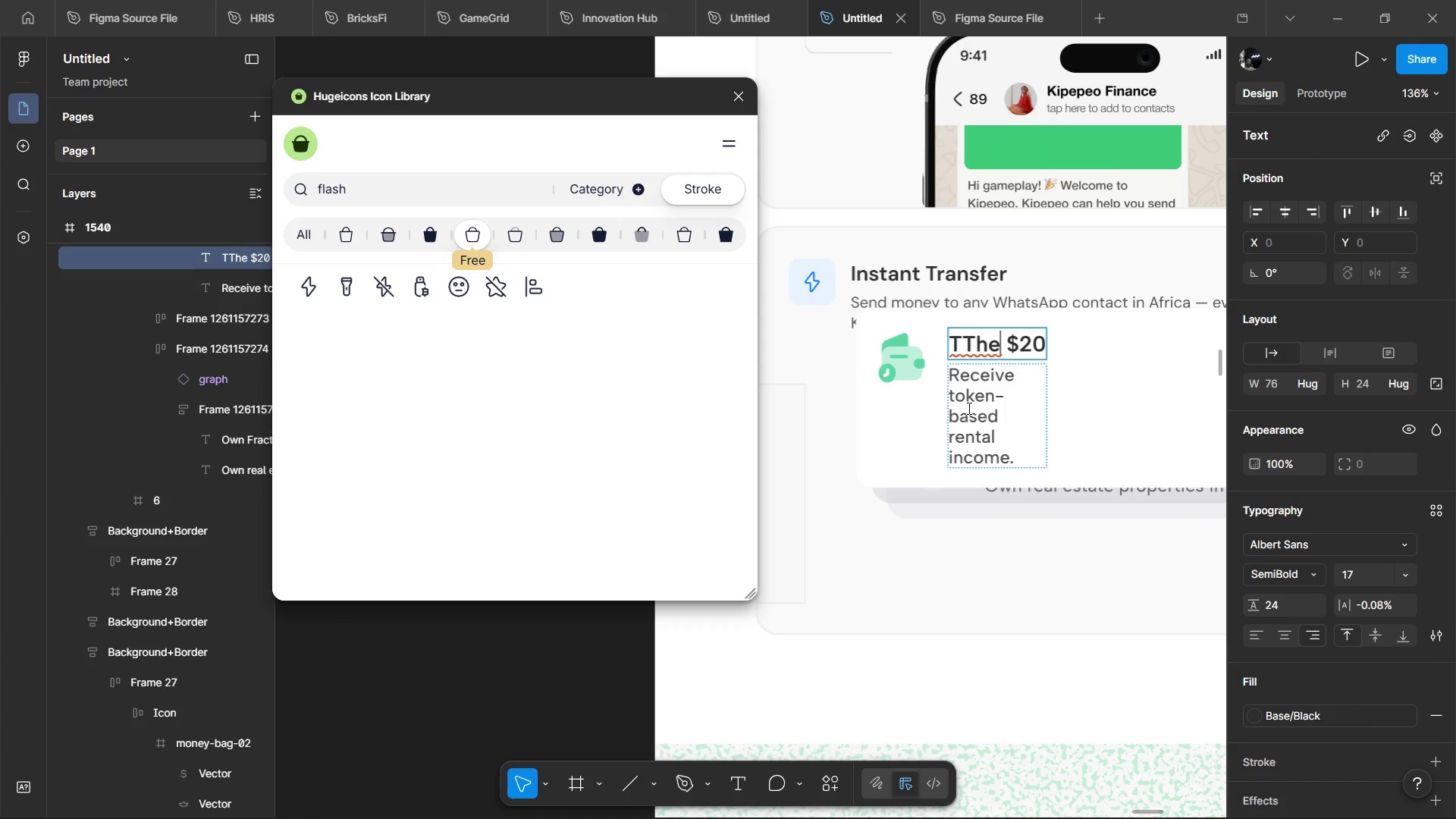 
key(ArrowLeft)
 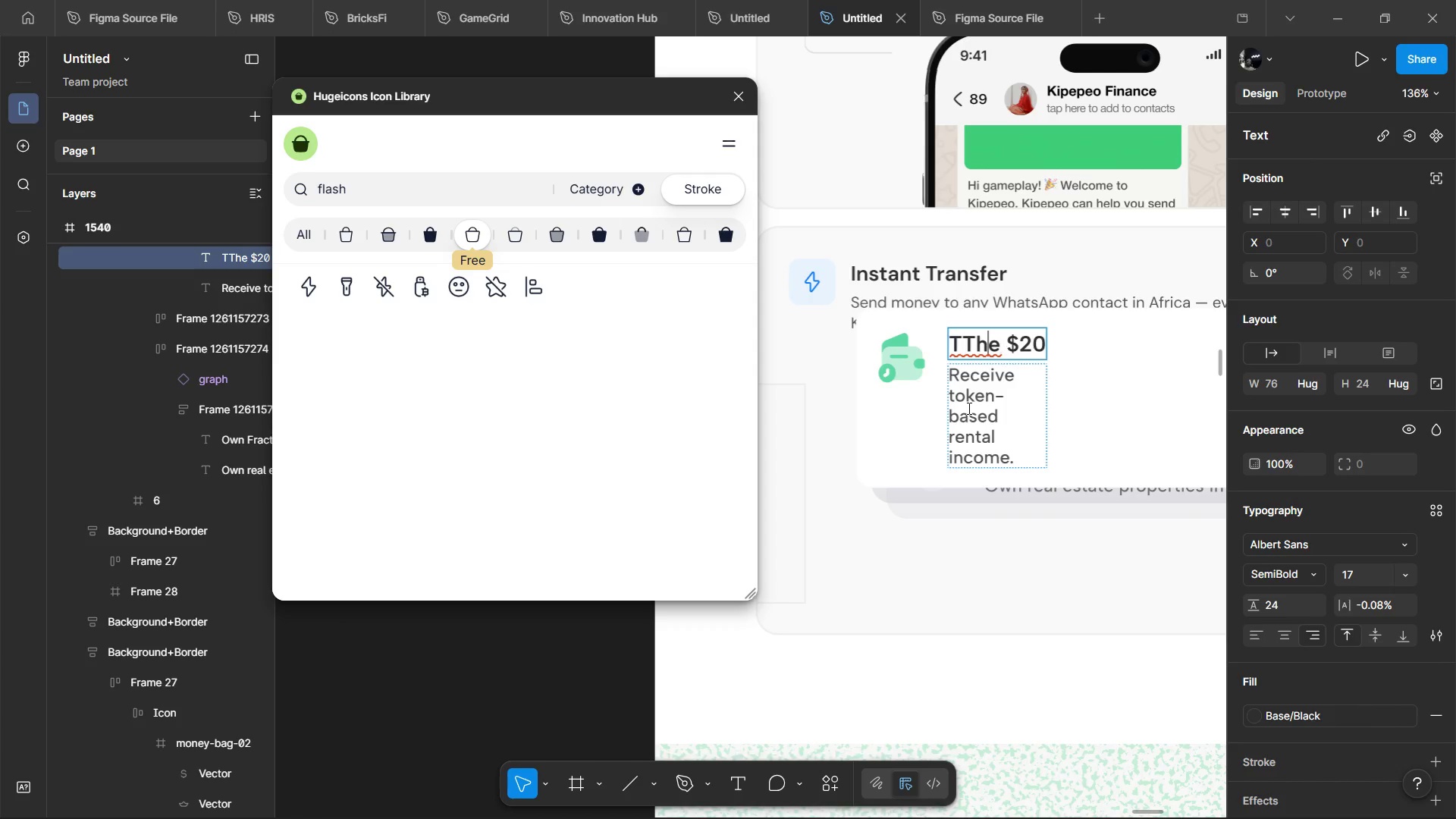 
key(ArrowLeft)
 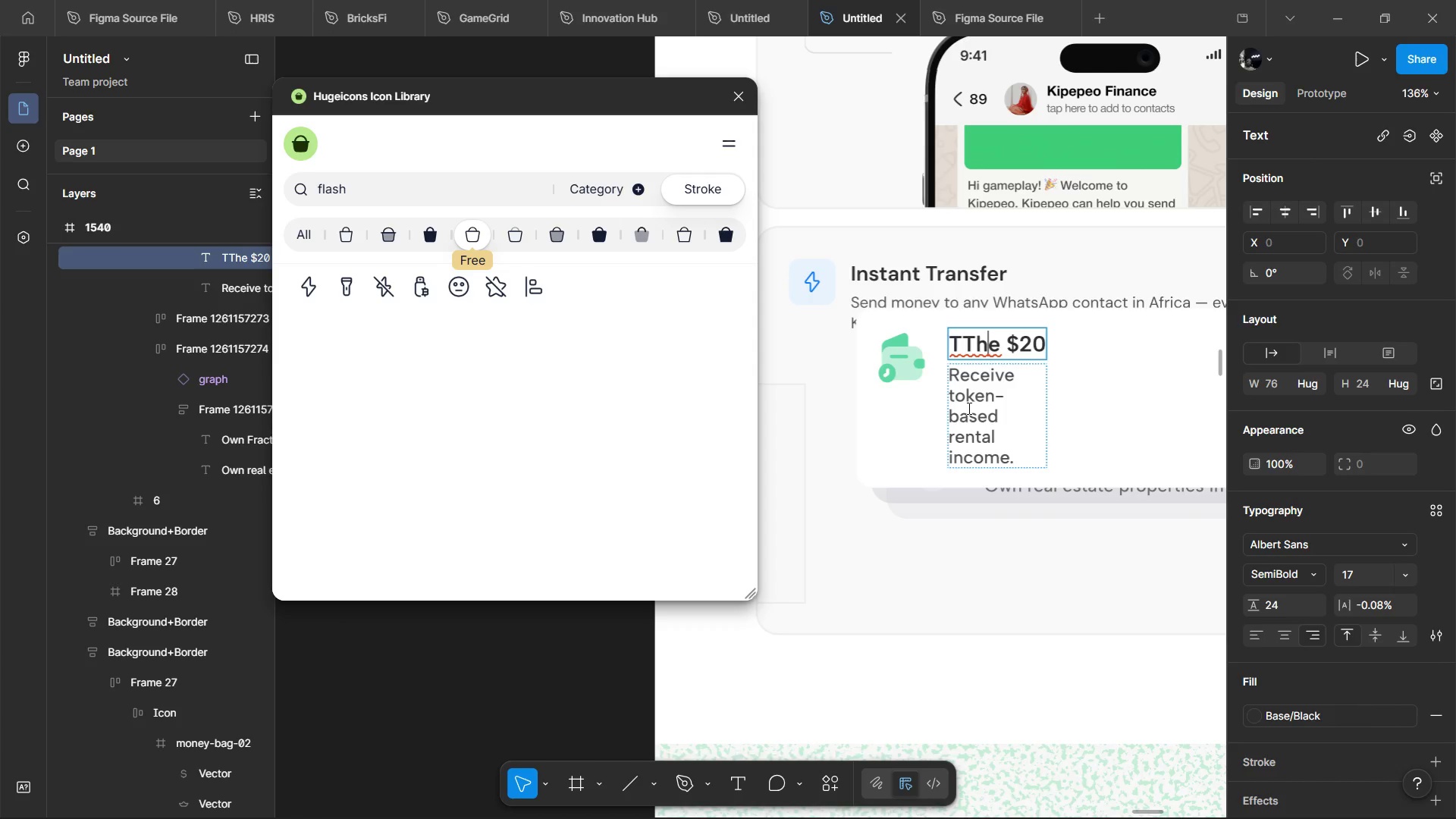 
key(ArrowLeft)
 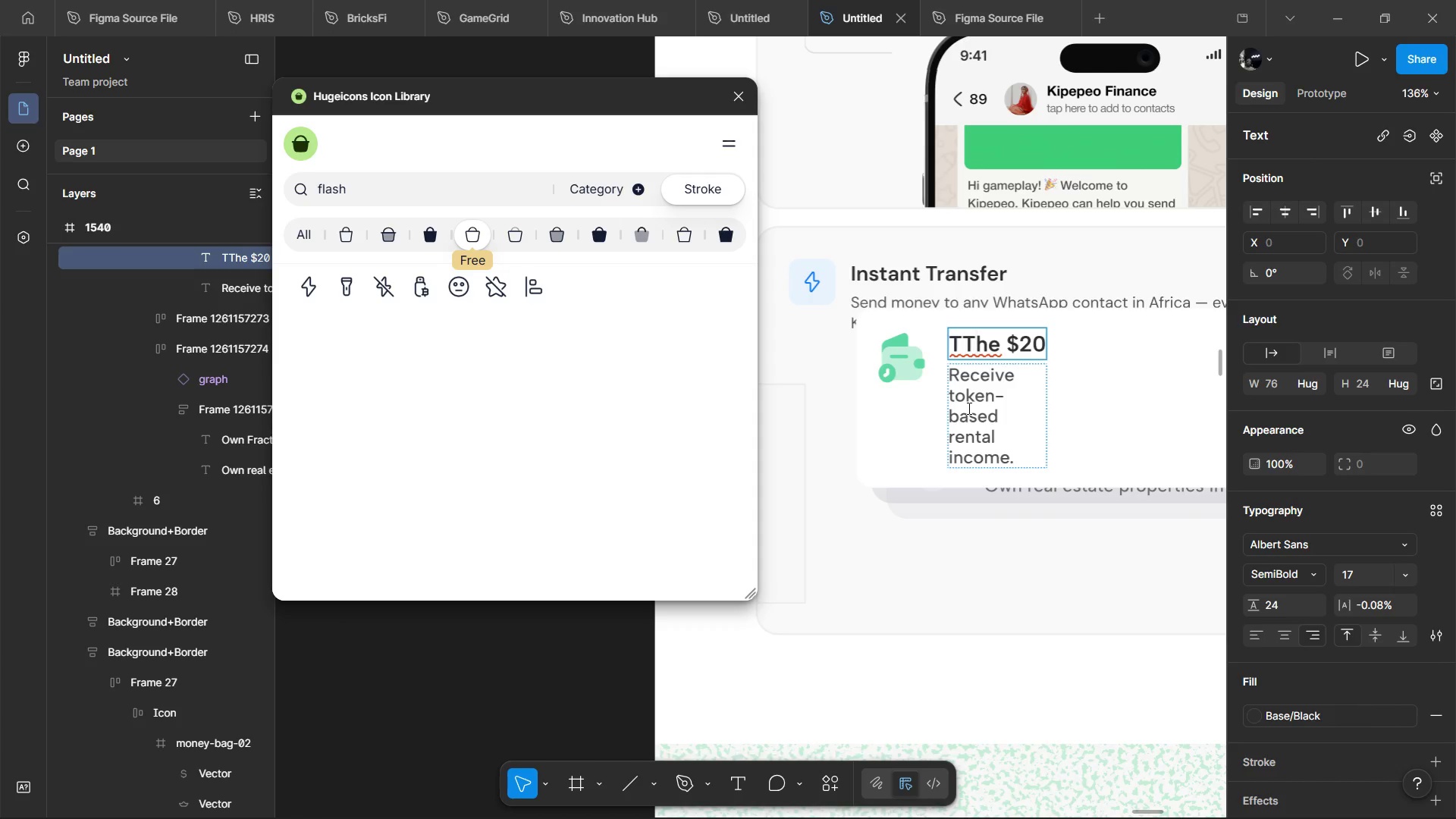 
key(Backspace)
 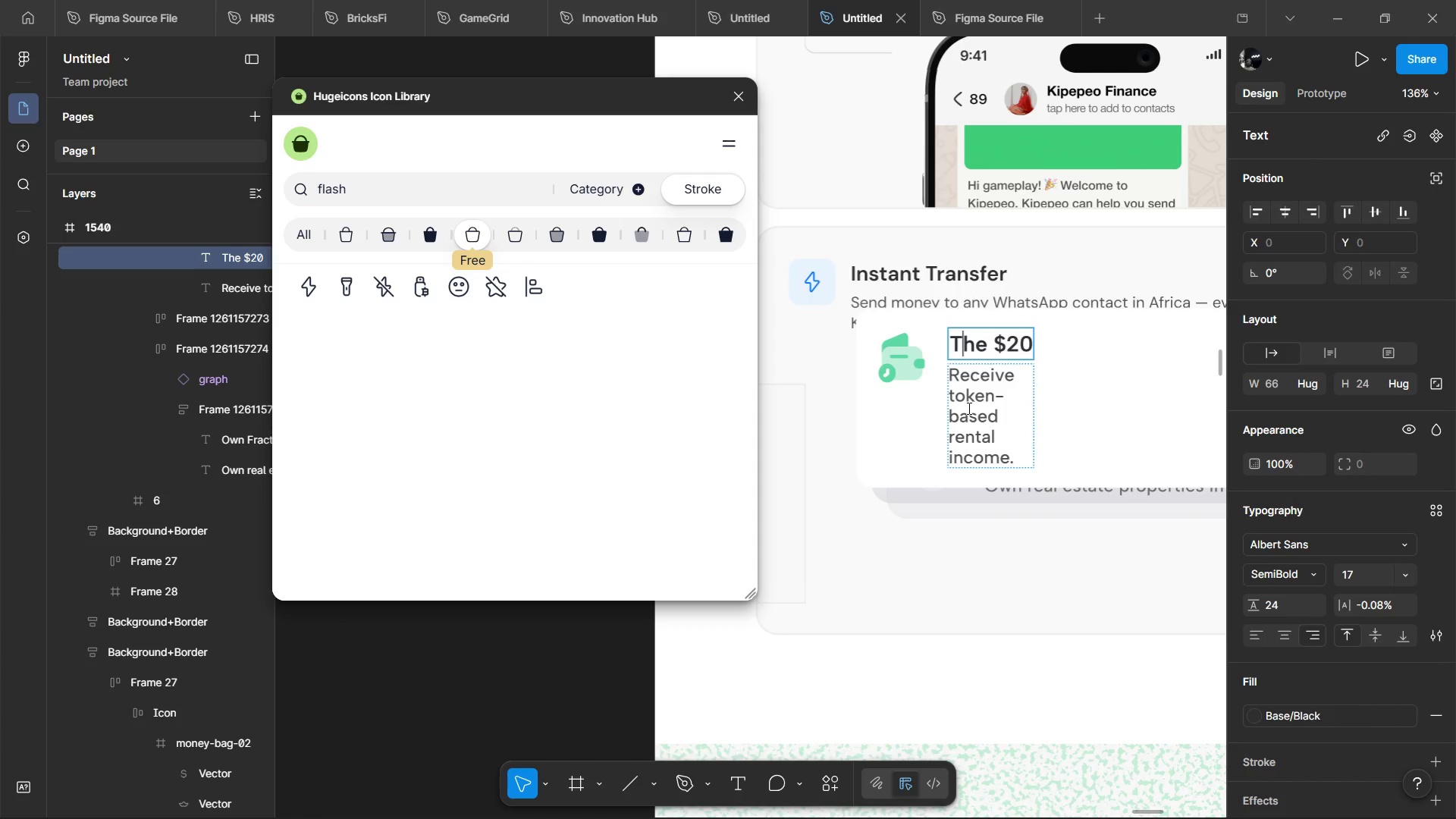 
key(Control+ArrowRight)
 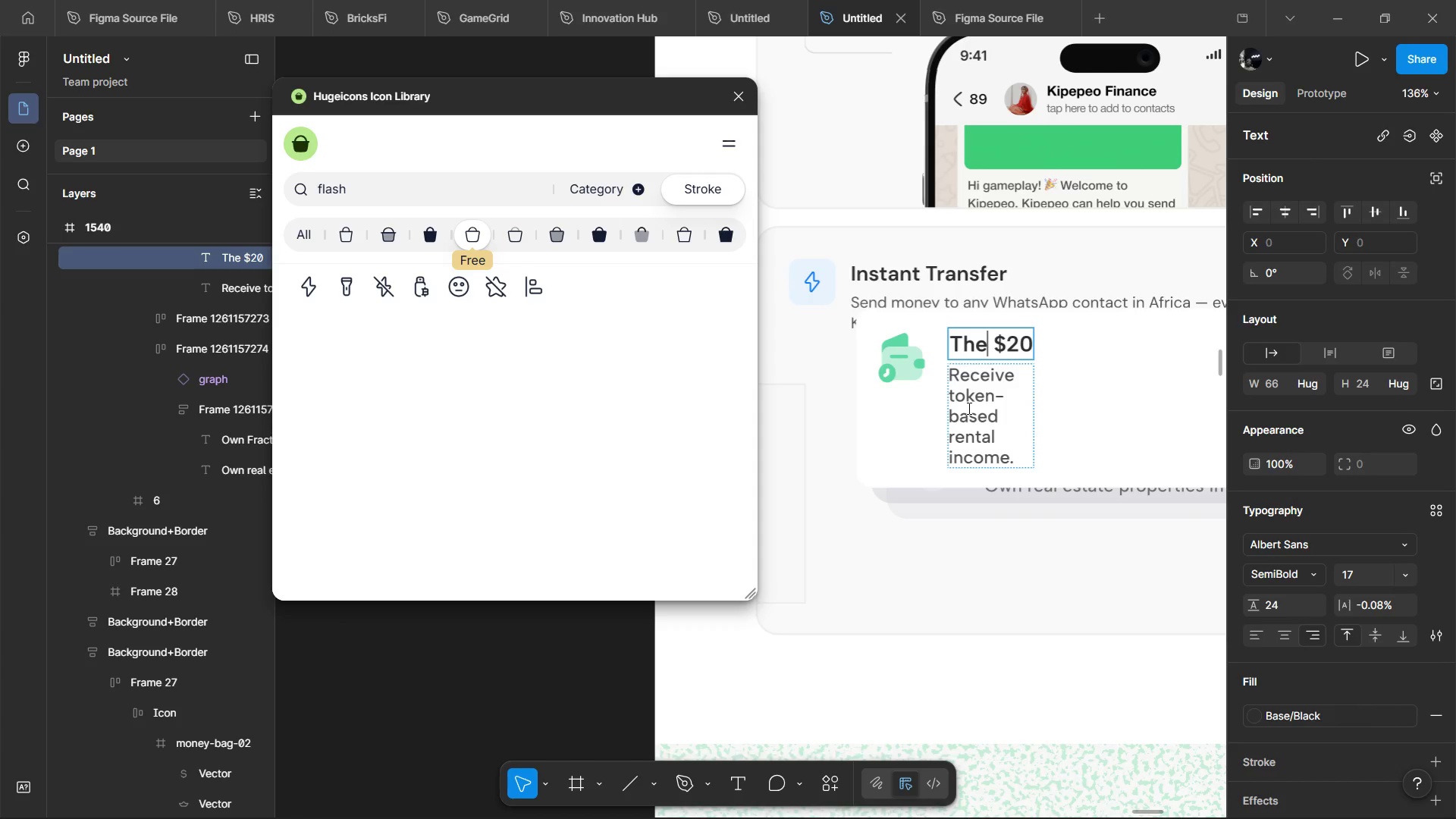 
key(Control+ArrowRight)
 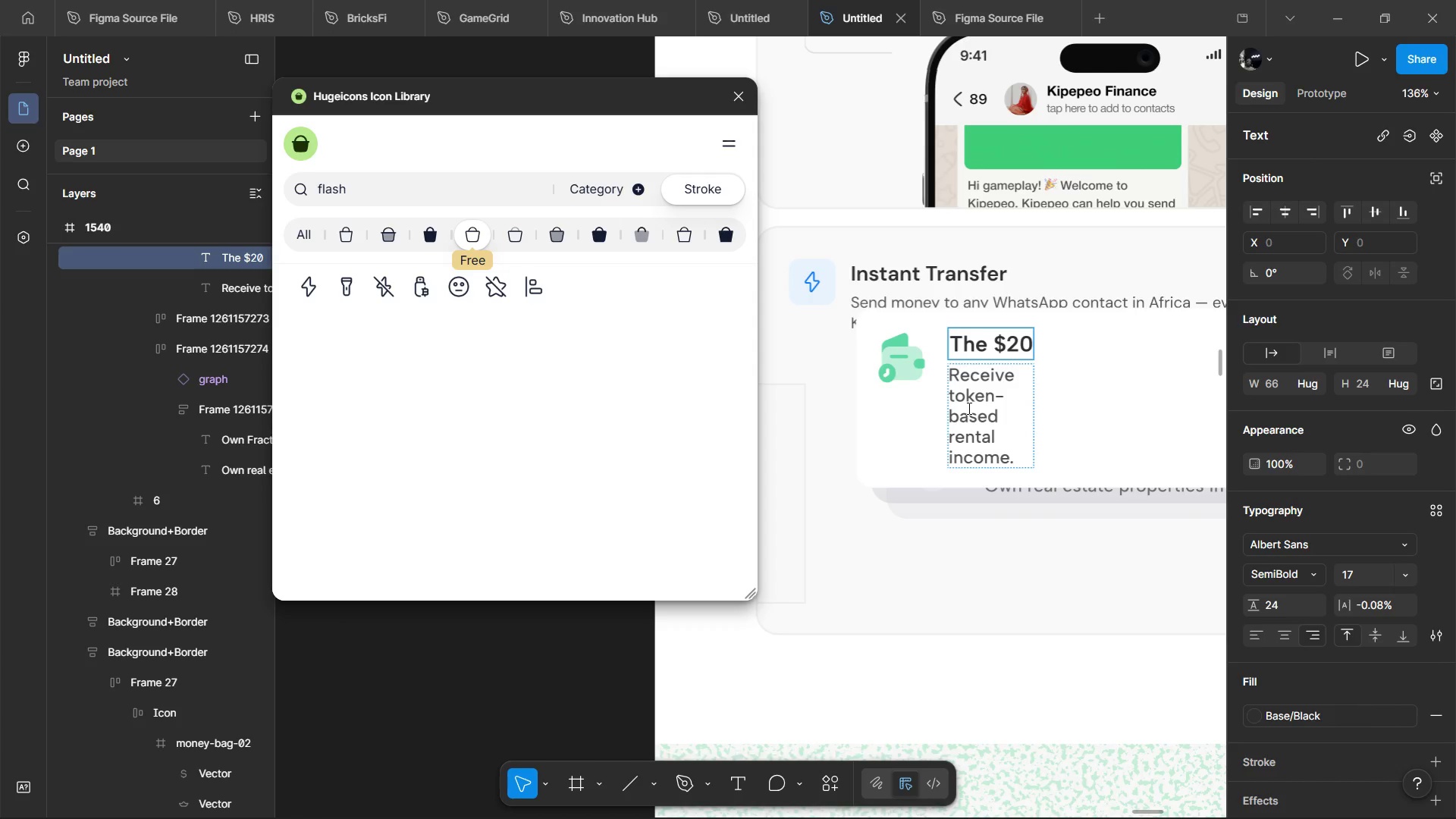 
type( has been sent )
 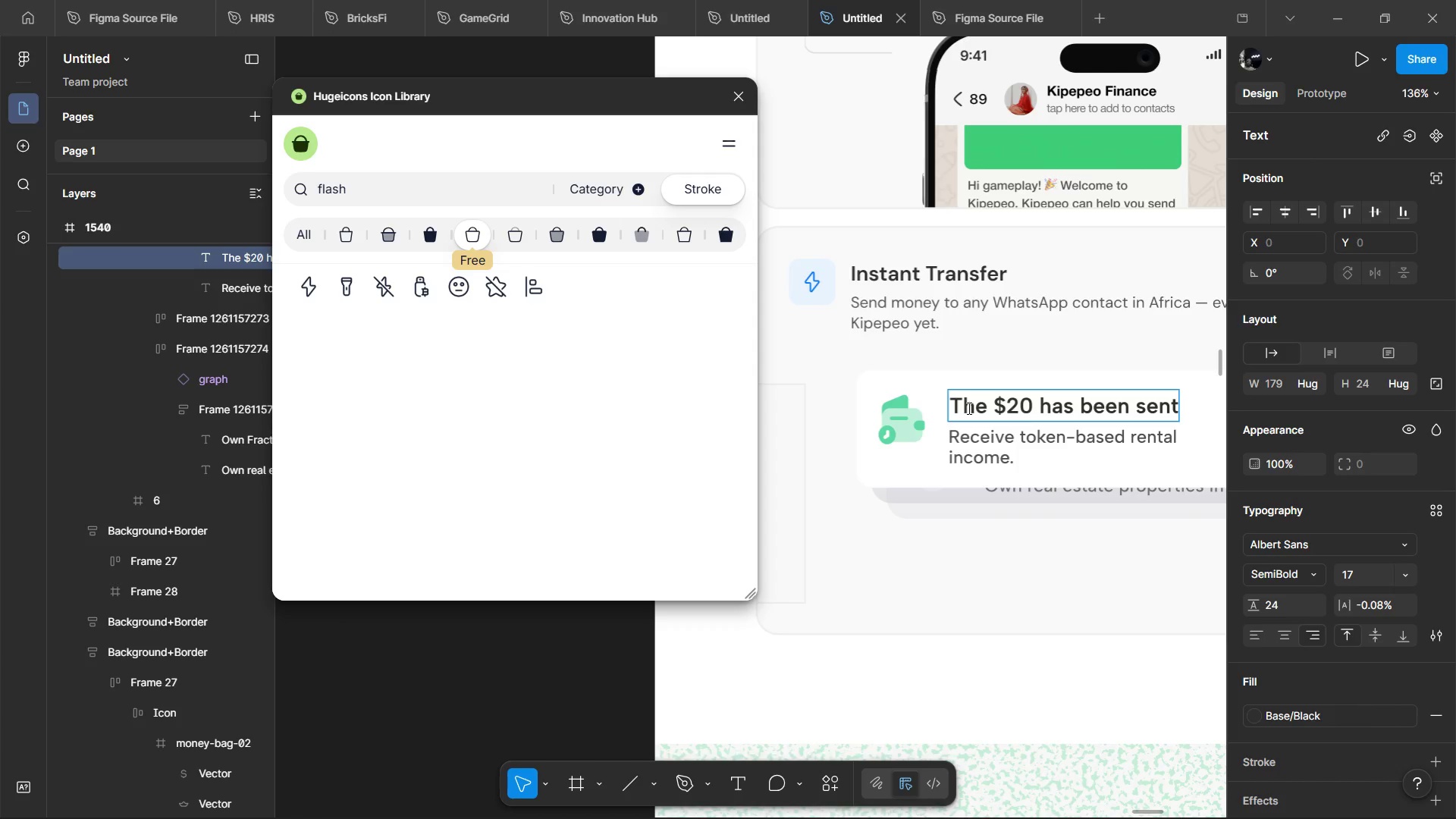 
hold_key(key=ControlLeft, duration=1.5)
 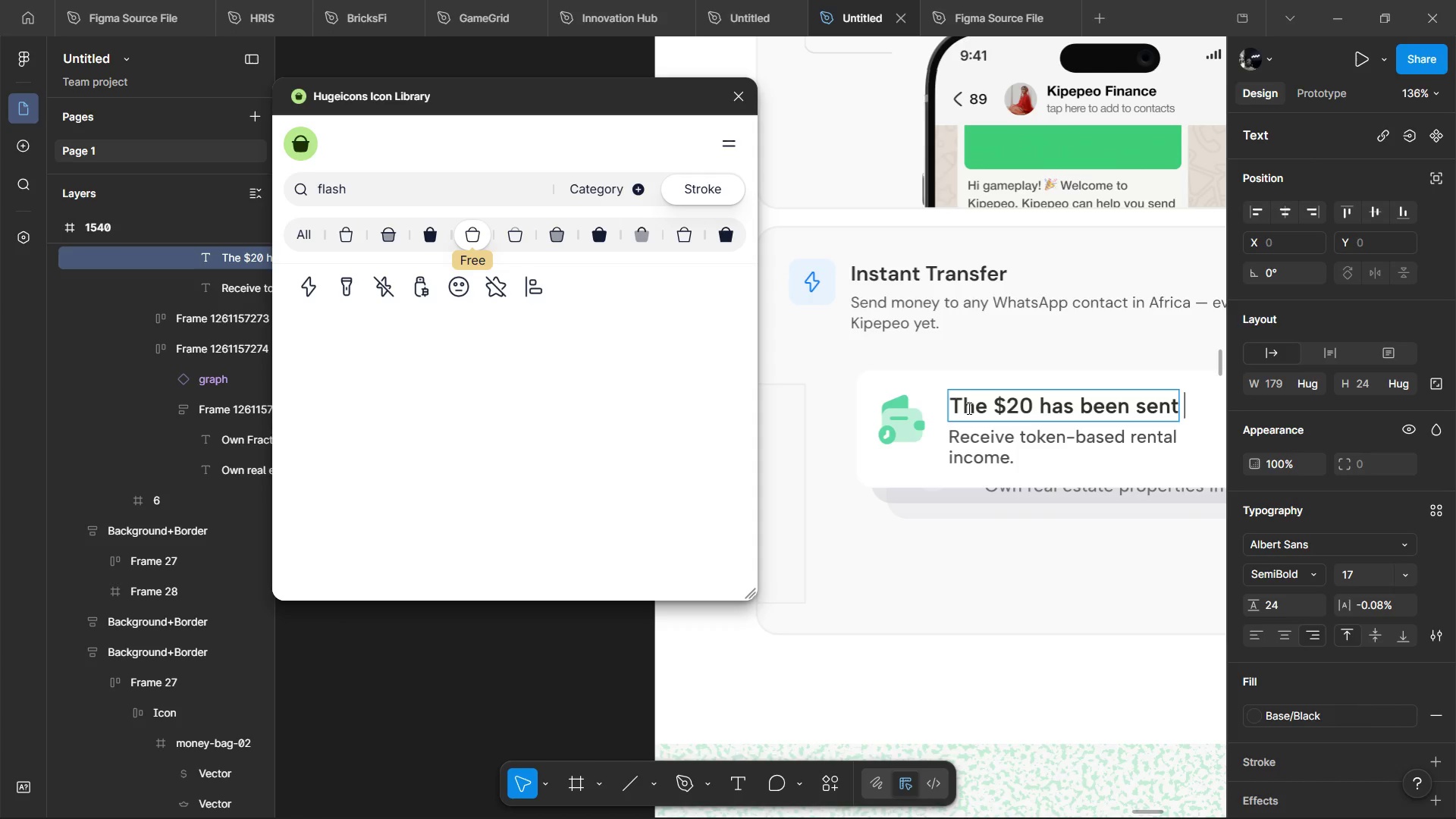 
hold_key(key=ControlLeft, duration=0.92)
 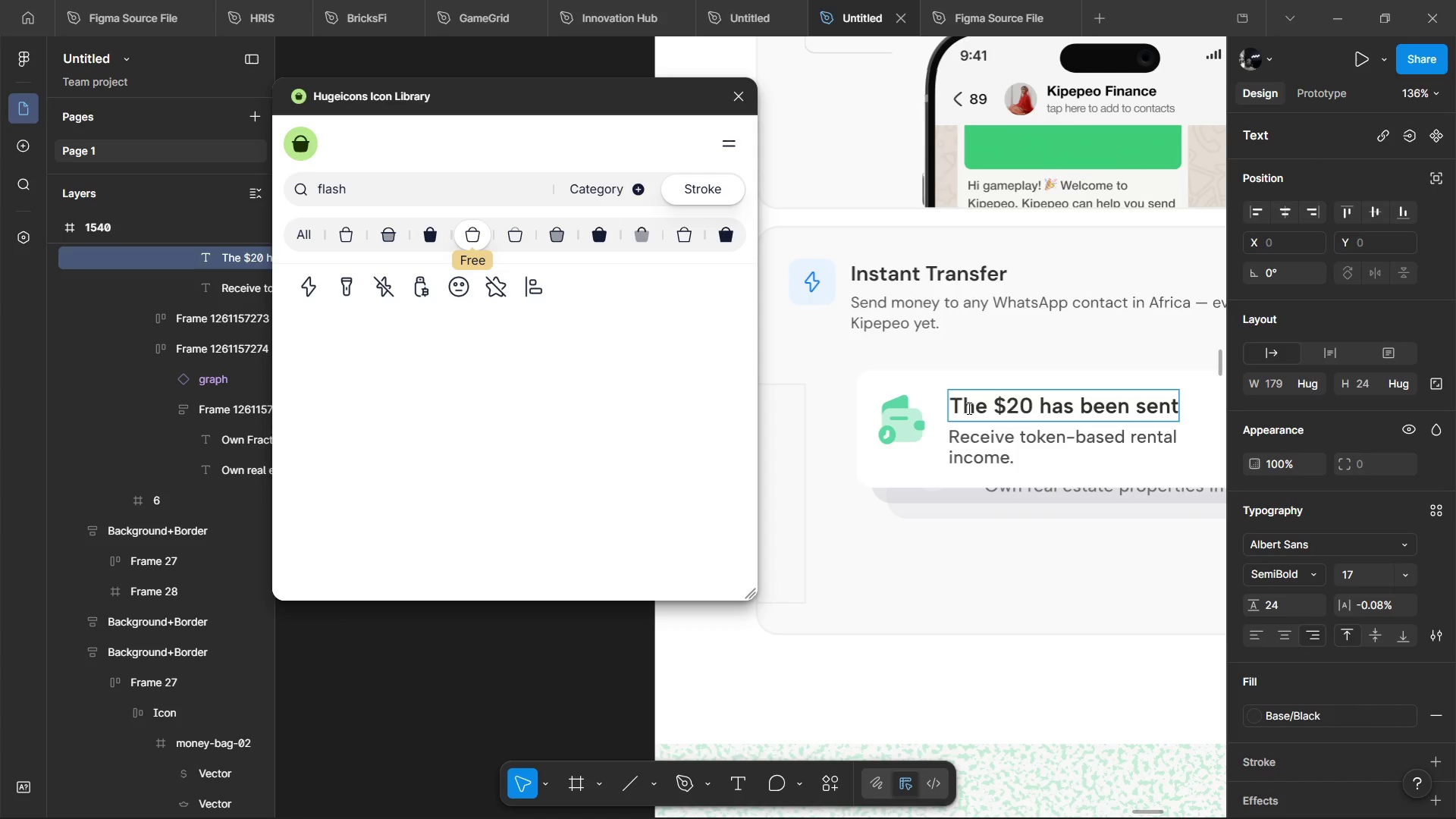 
hold_key(key=AltLeft, duration=0.8)
 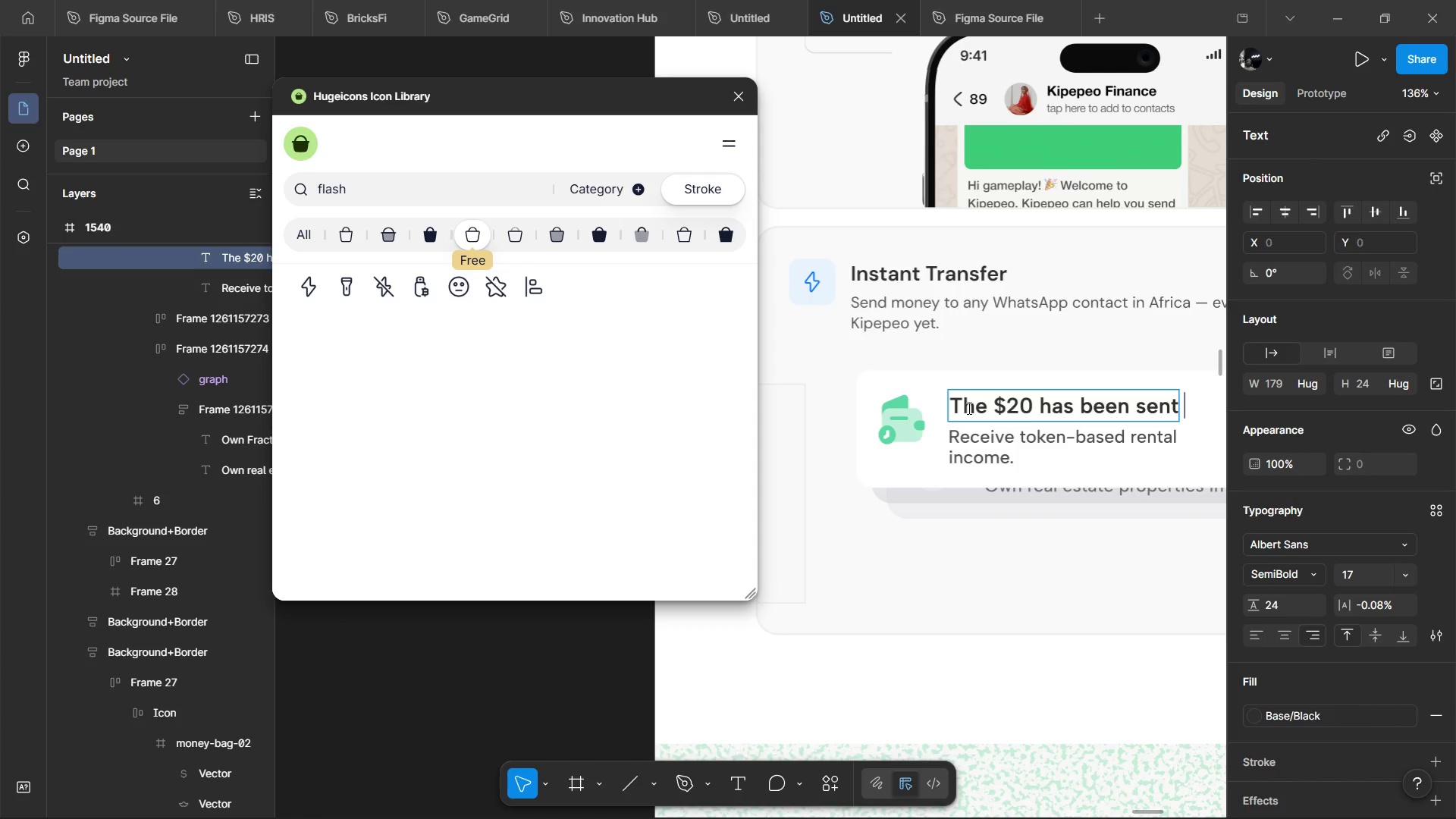 
key(Alt+AltLeft)
 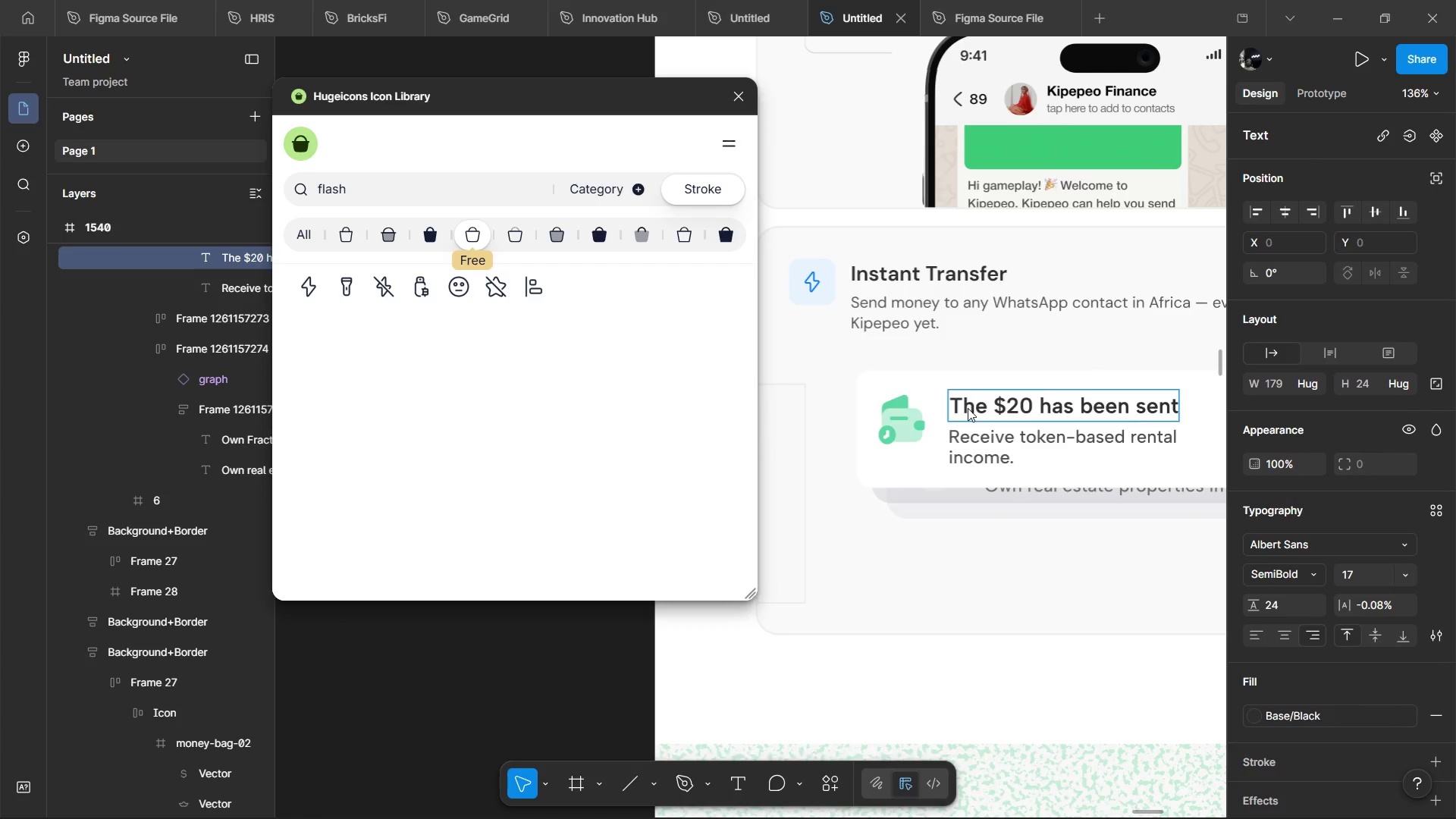 
key(Alt+Tab)